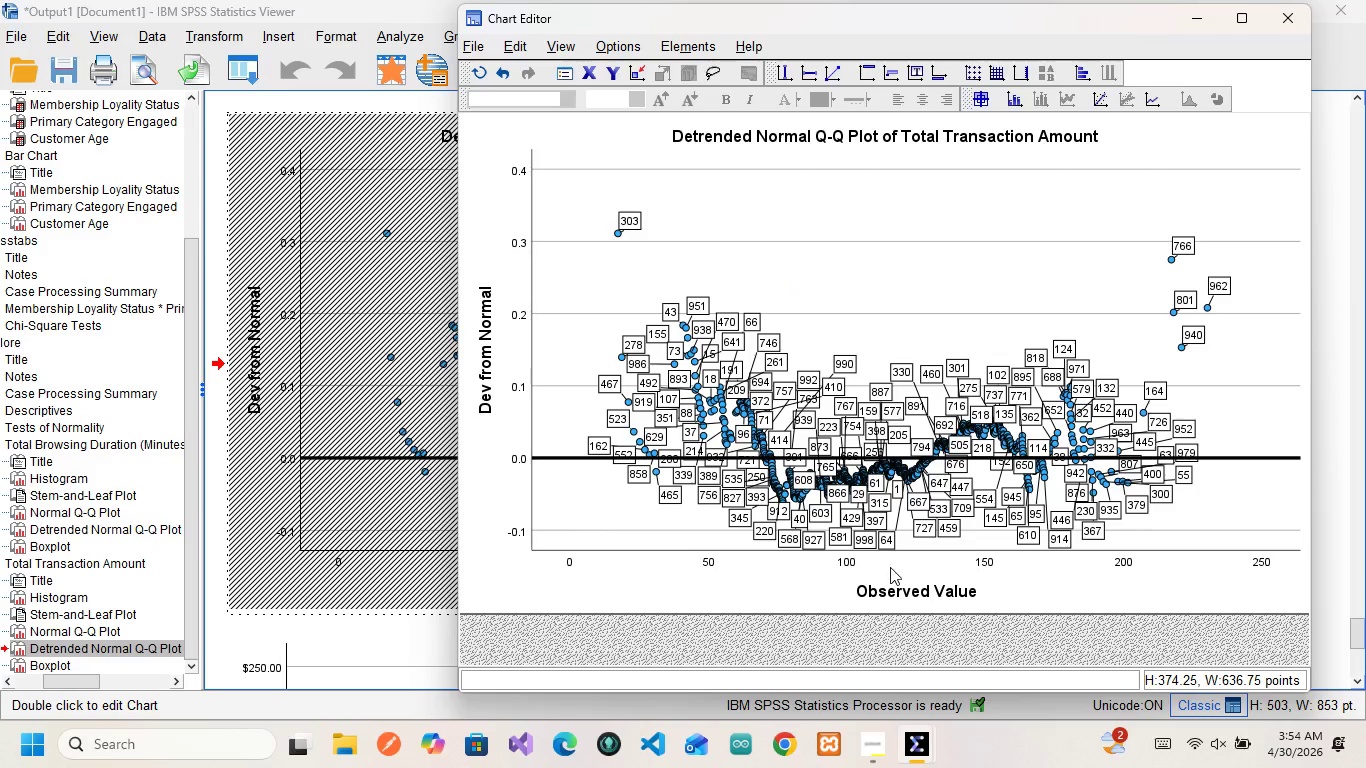 
wait(28.23)
 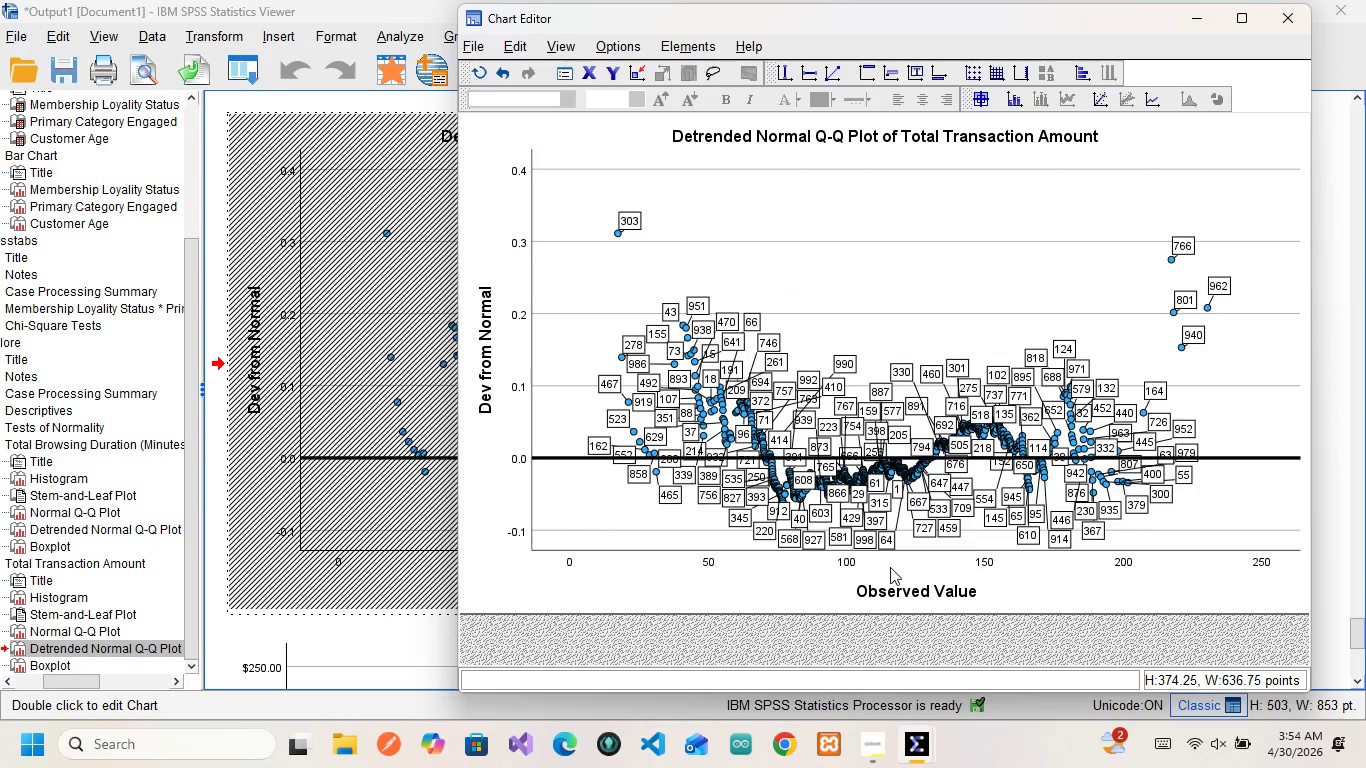 
left_click([1270, 24])
 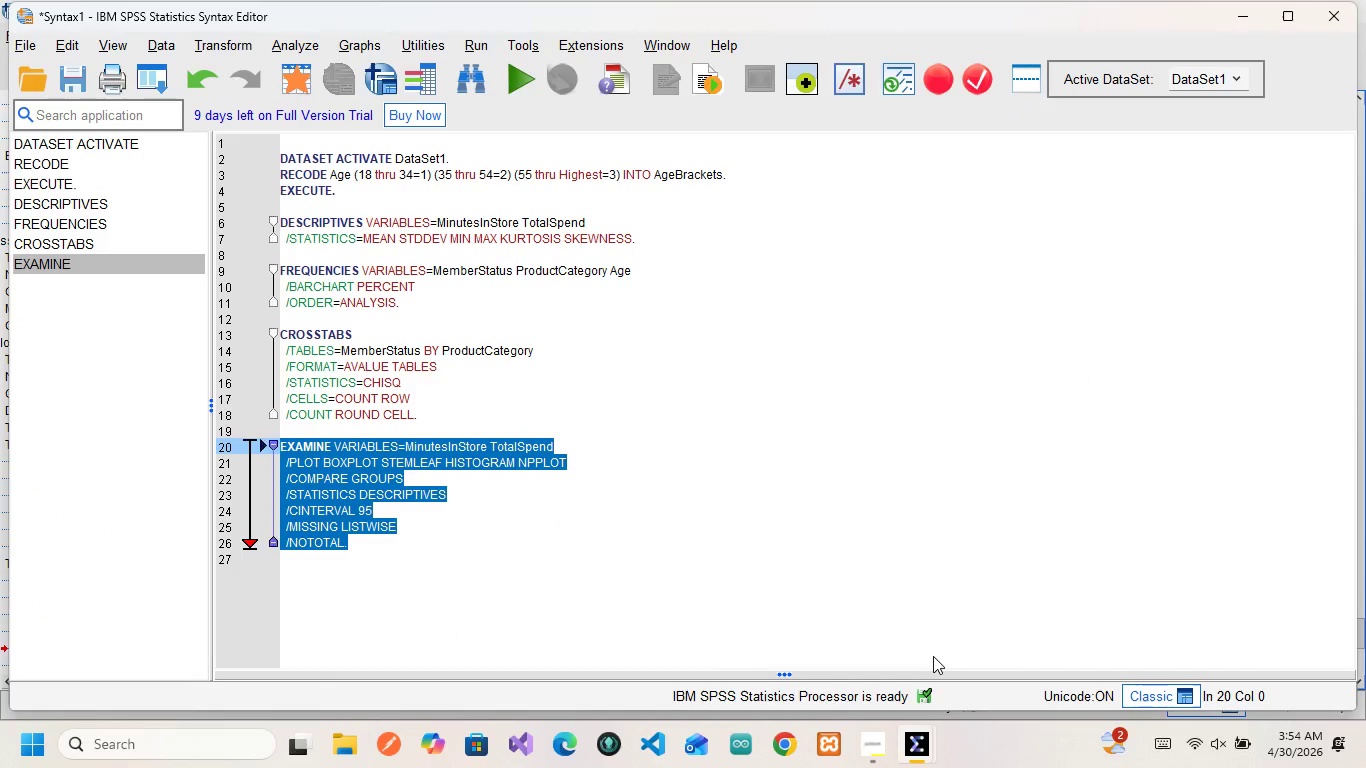 
mouse_move([930, 721])
 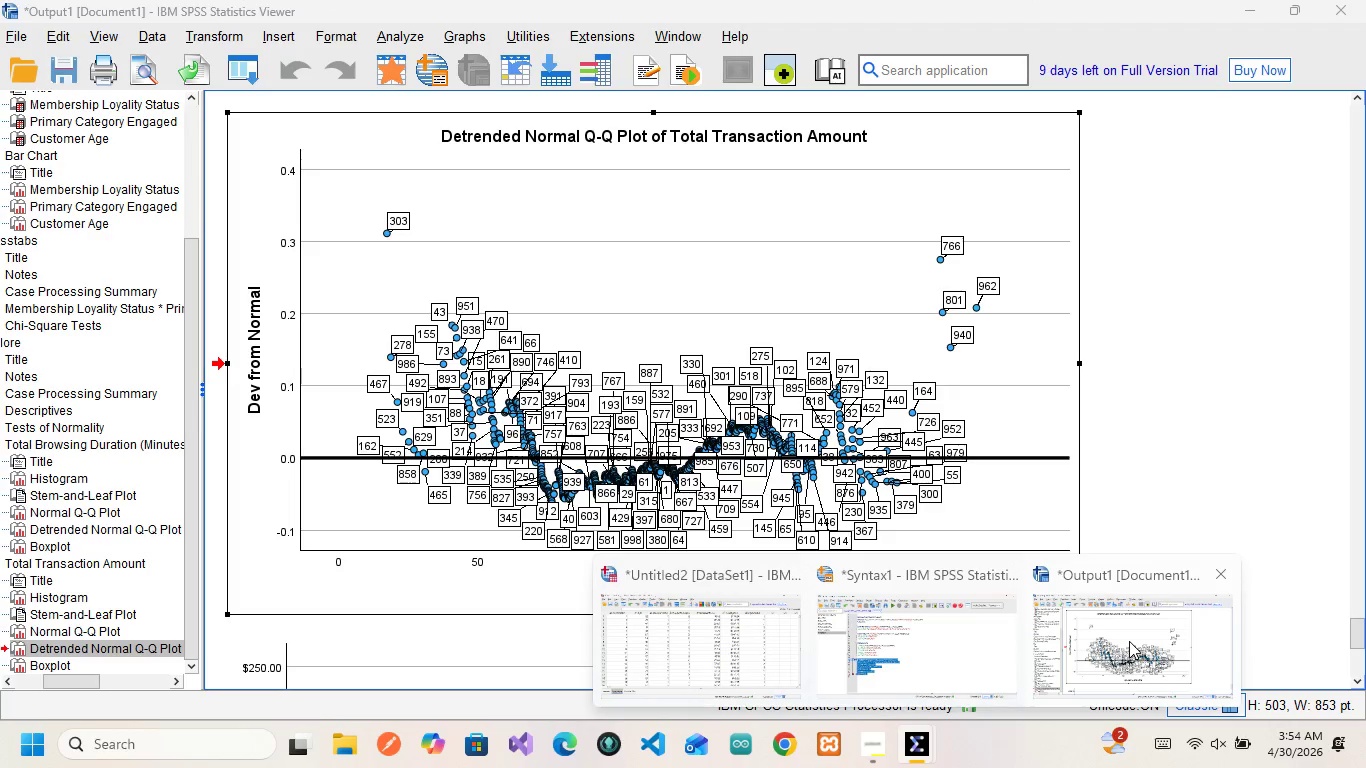 
left_click([1129, 641])
 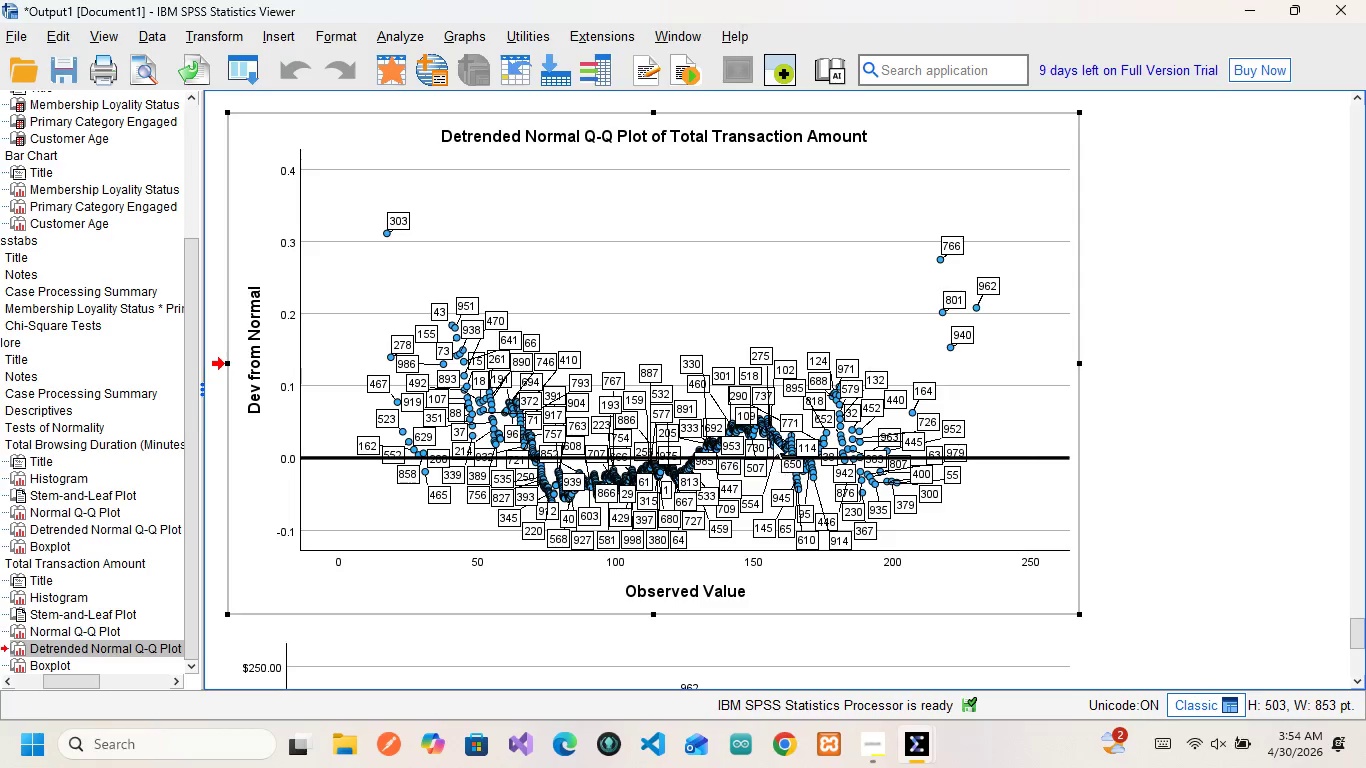 
double_click([773, 441])
 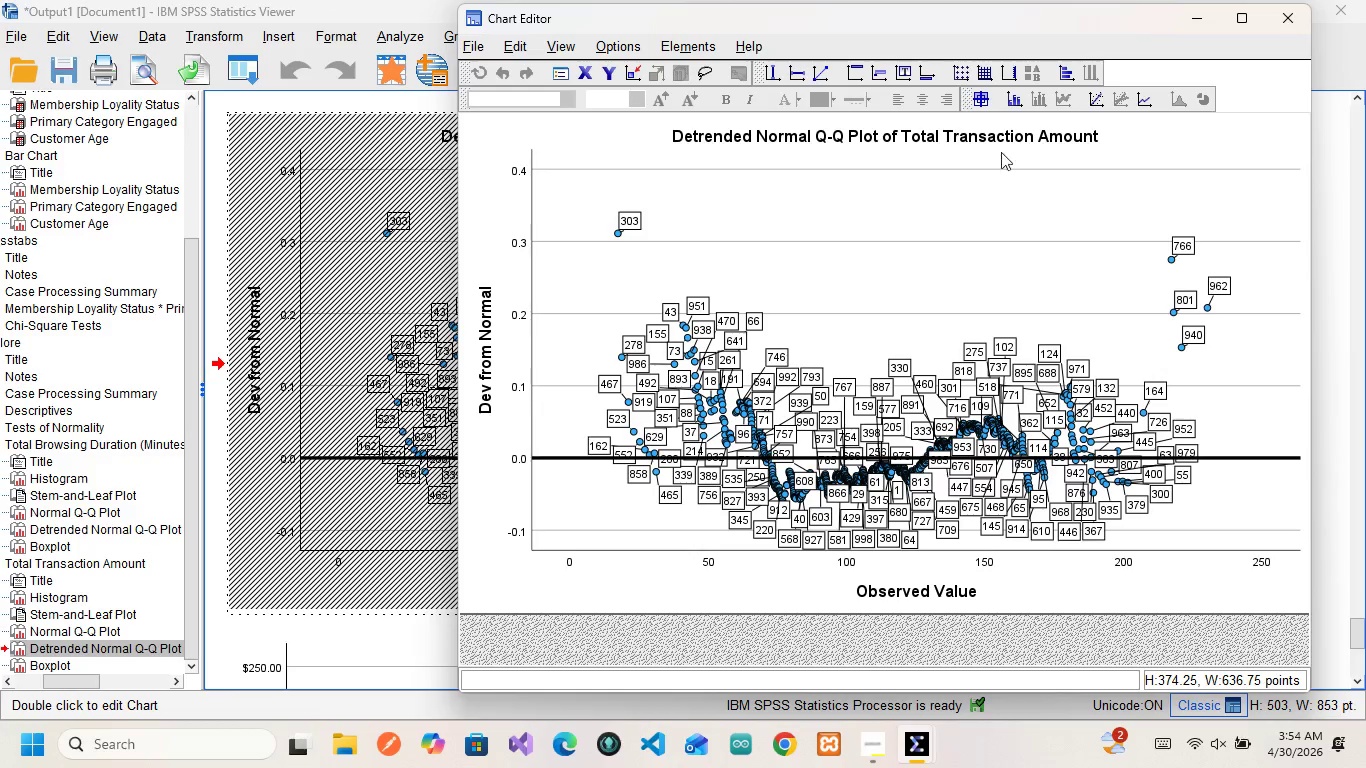 
left_click([1014, 103])
 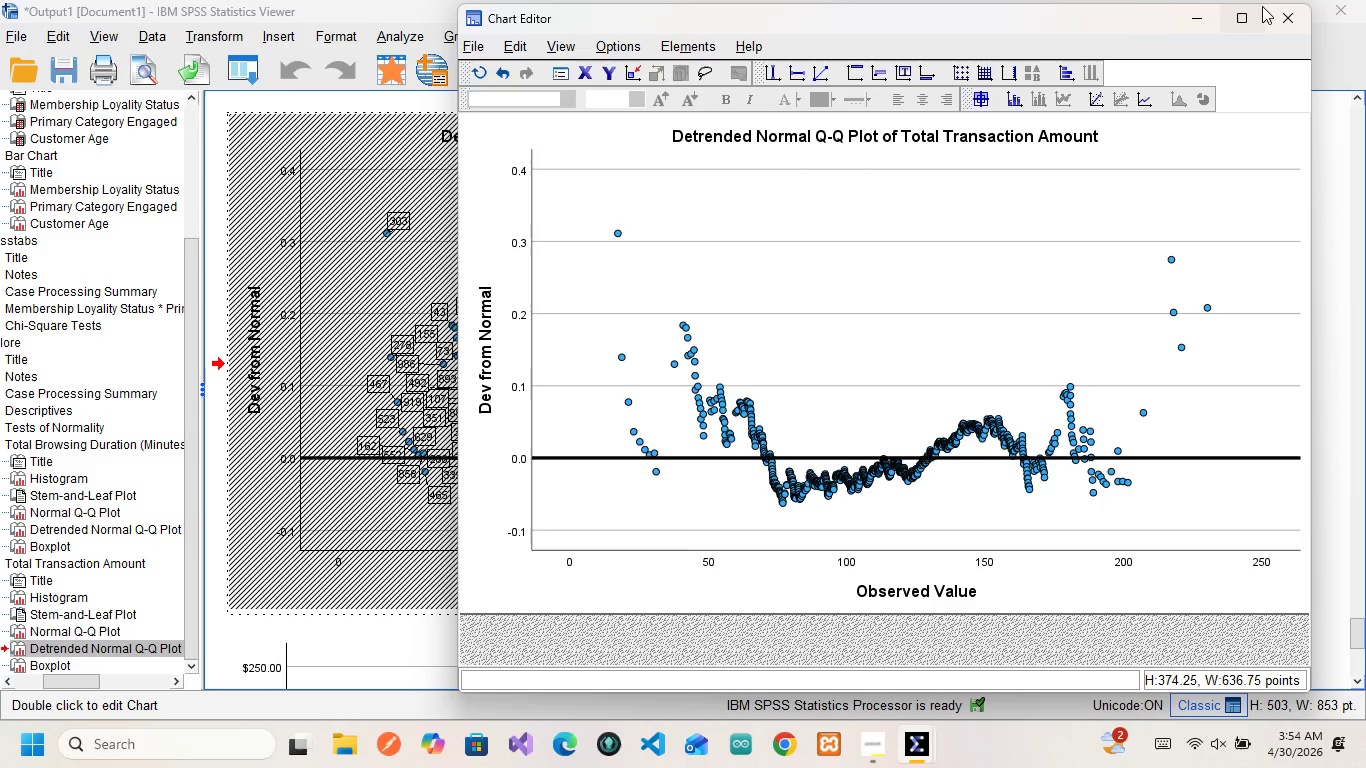 
left_click([1284, 16])
 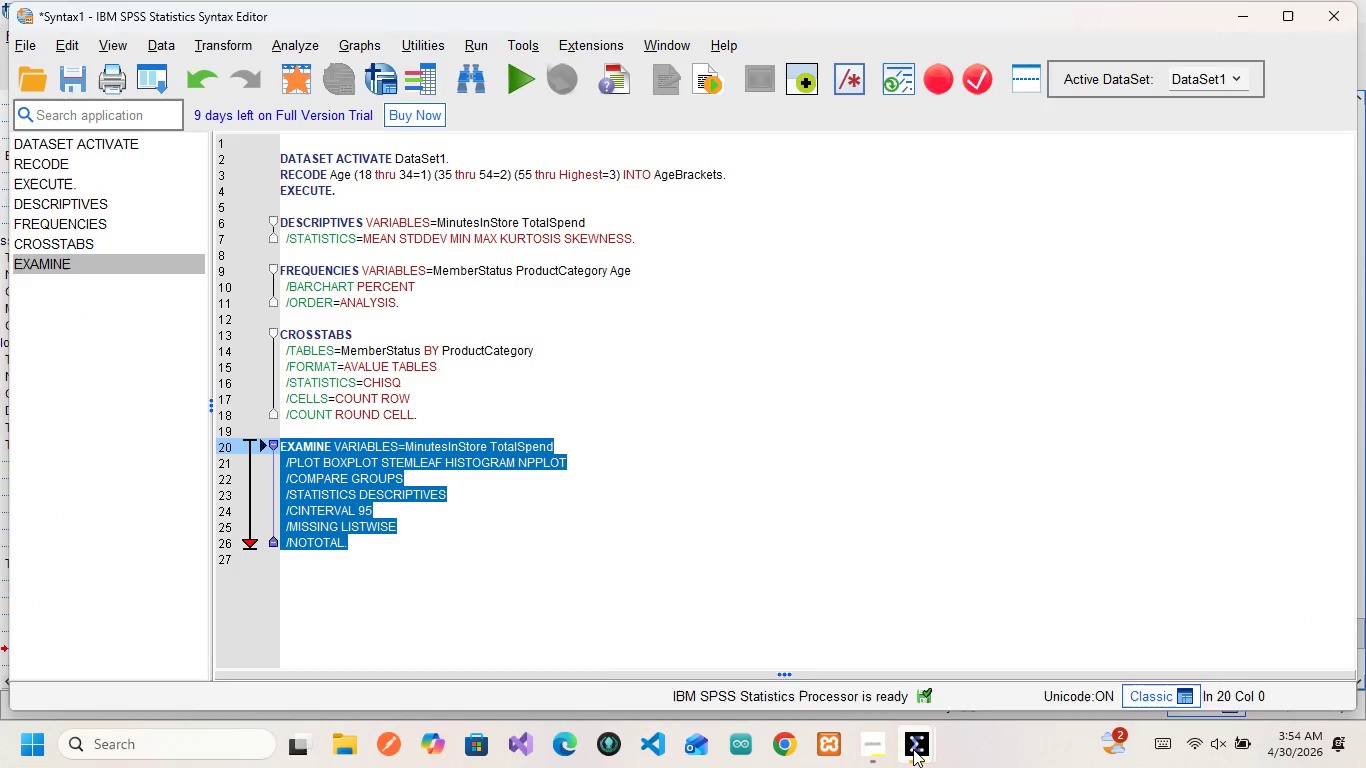 
left_click([1141, 629])
 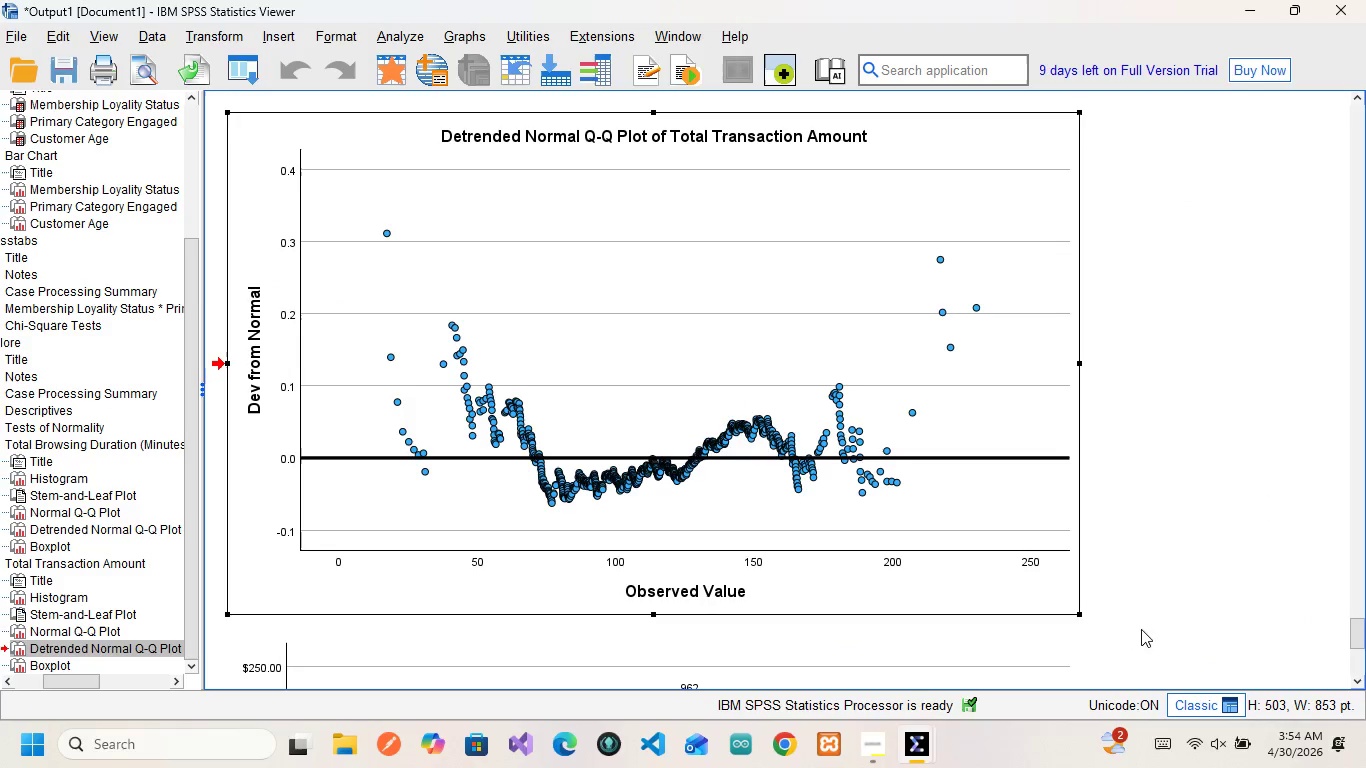 
mouse_move([897, 469])
 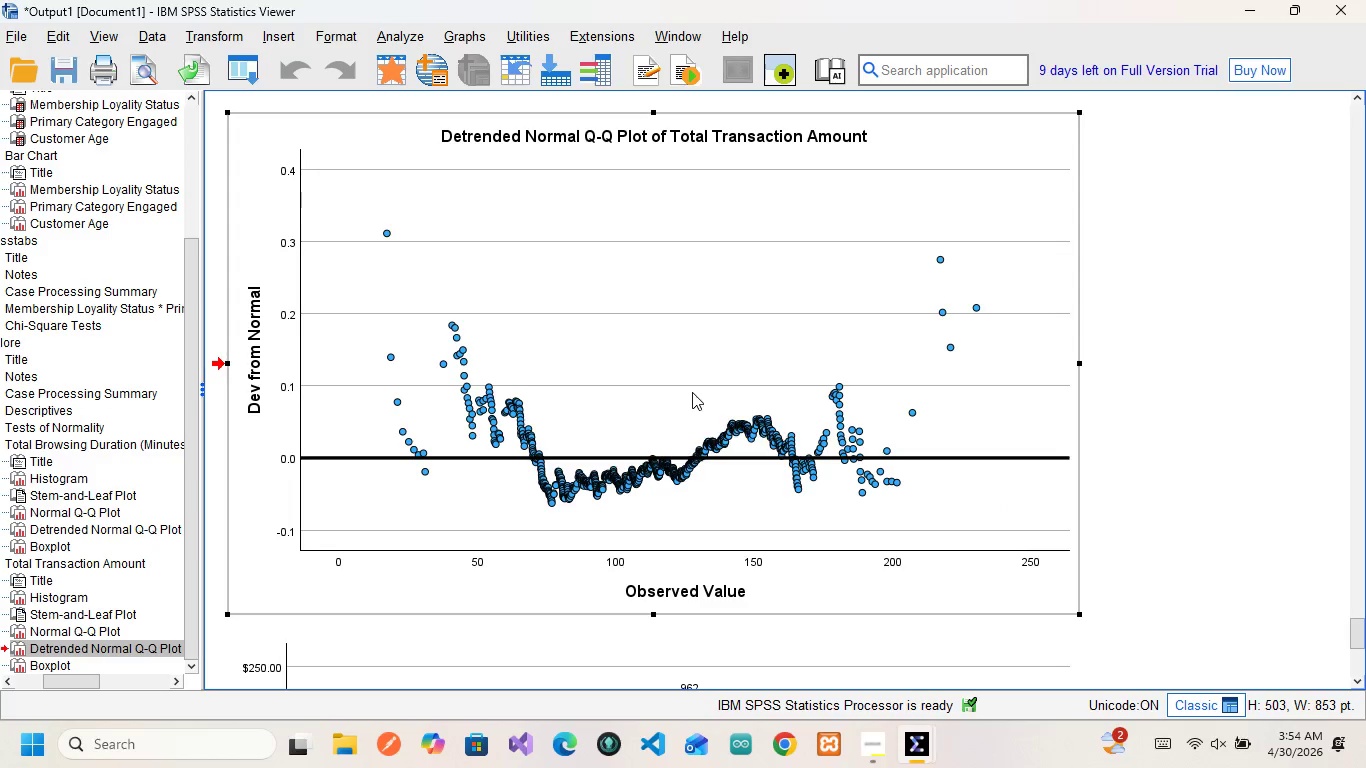 
scroll: coordinate [692, 392], scroll_direction: down, amount: 3.0
 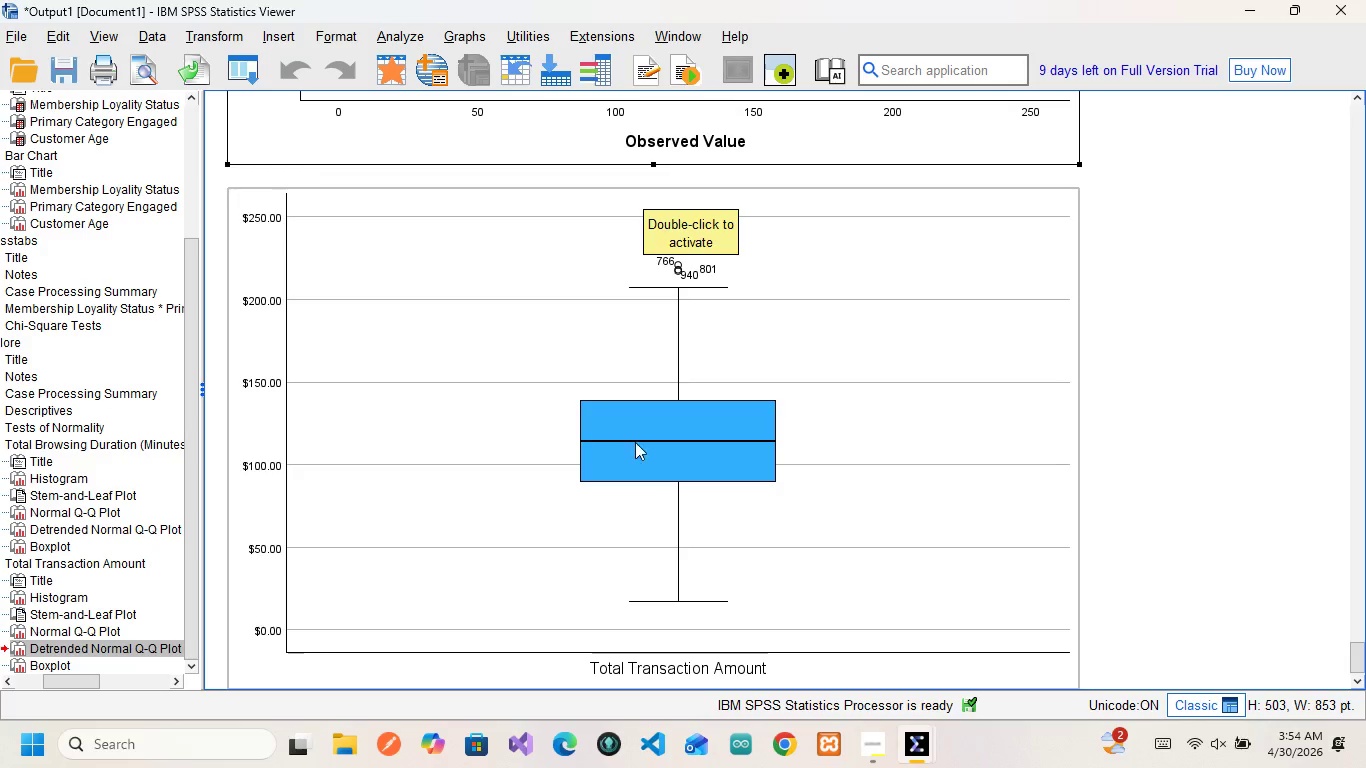 
left_click([771, 302])
 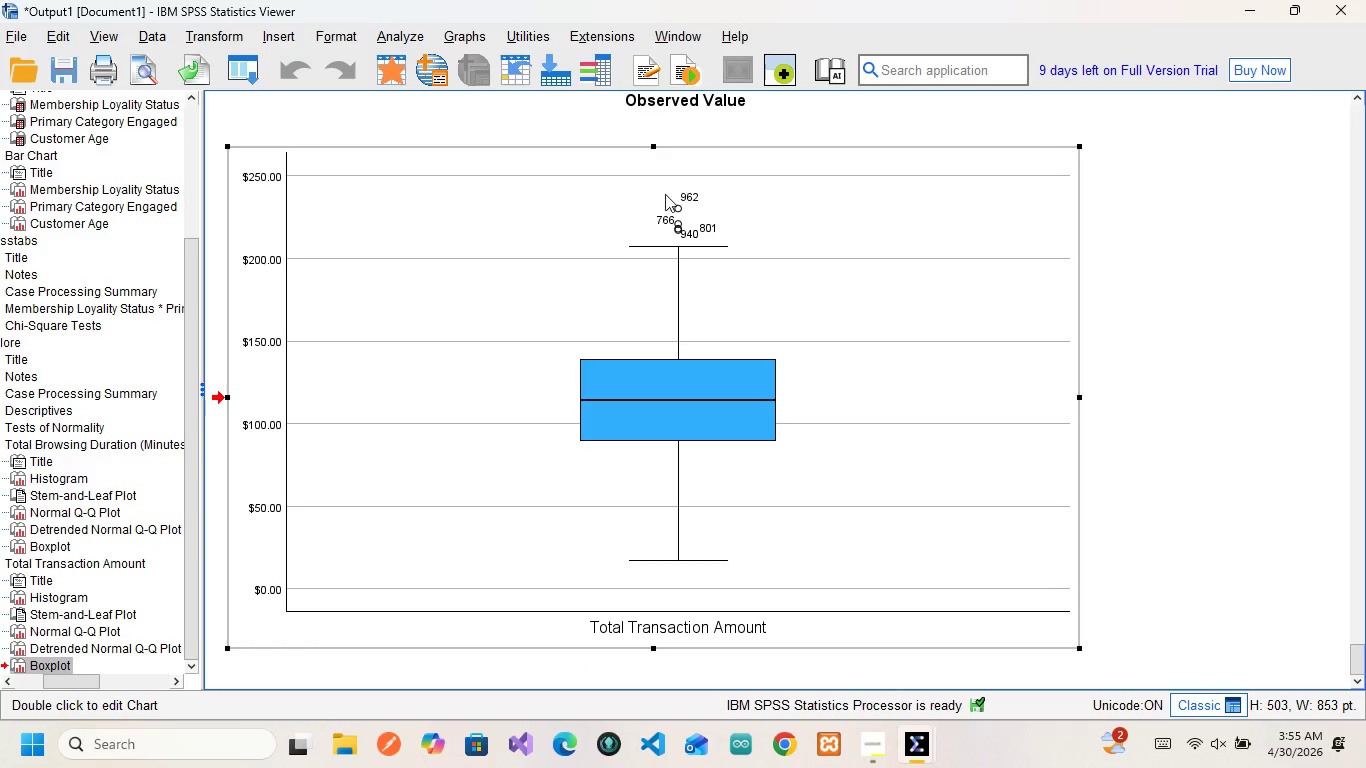 
wait(13.44)
 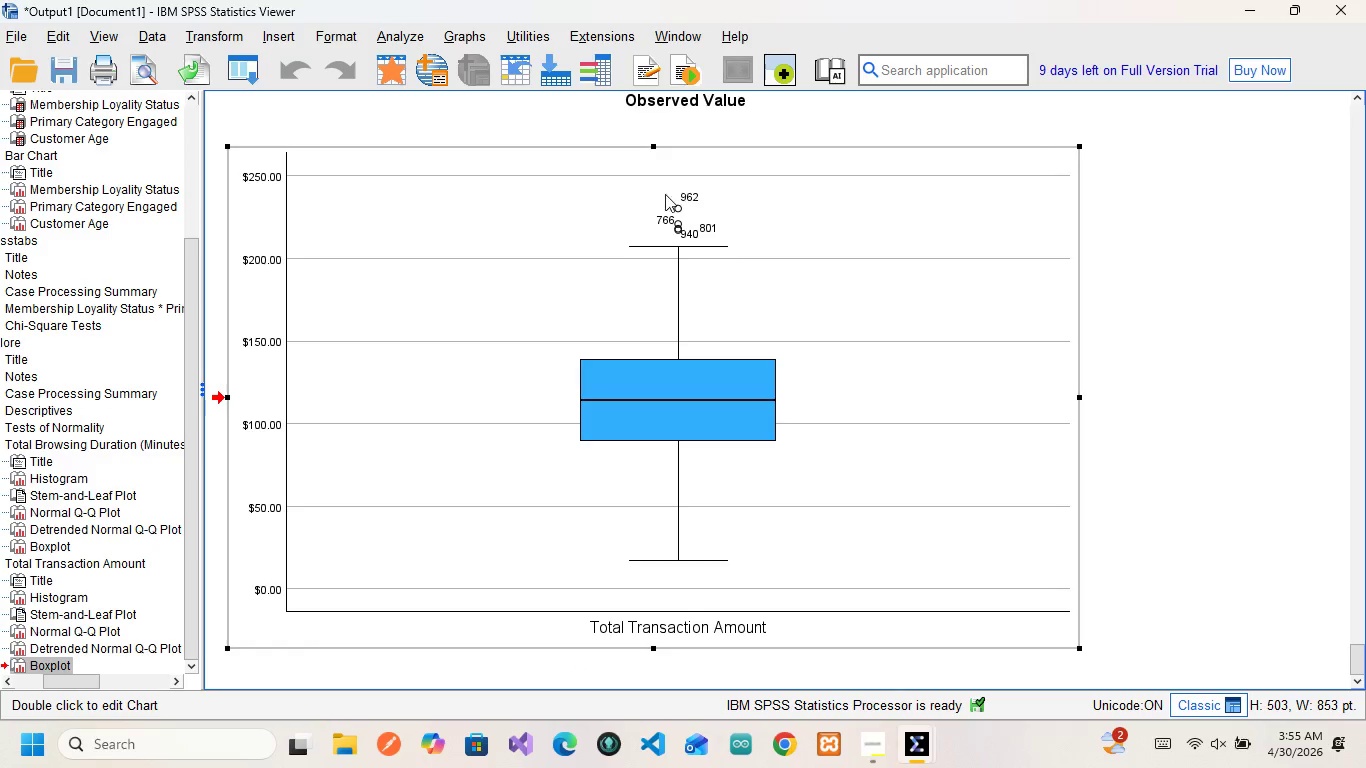 
scroll: coordinate [433, 368], scroll_direction: none, amount: 0.0
 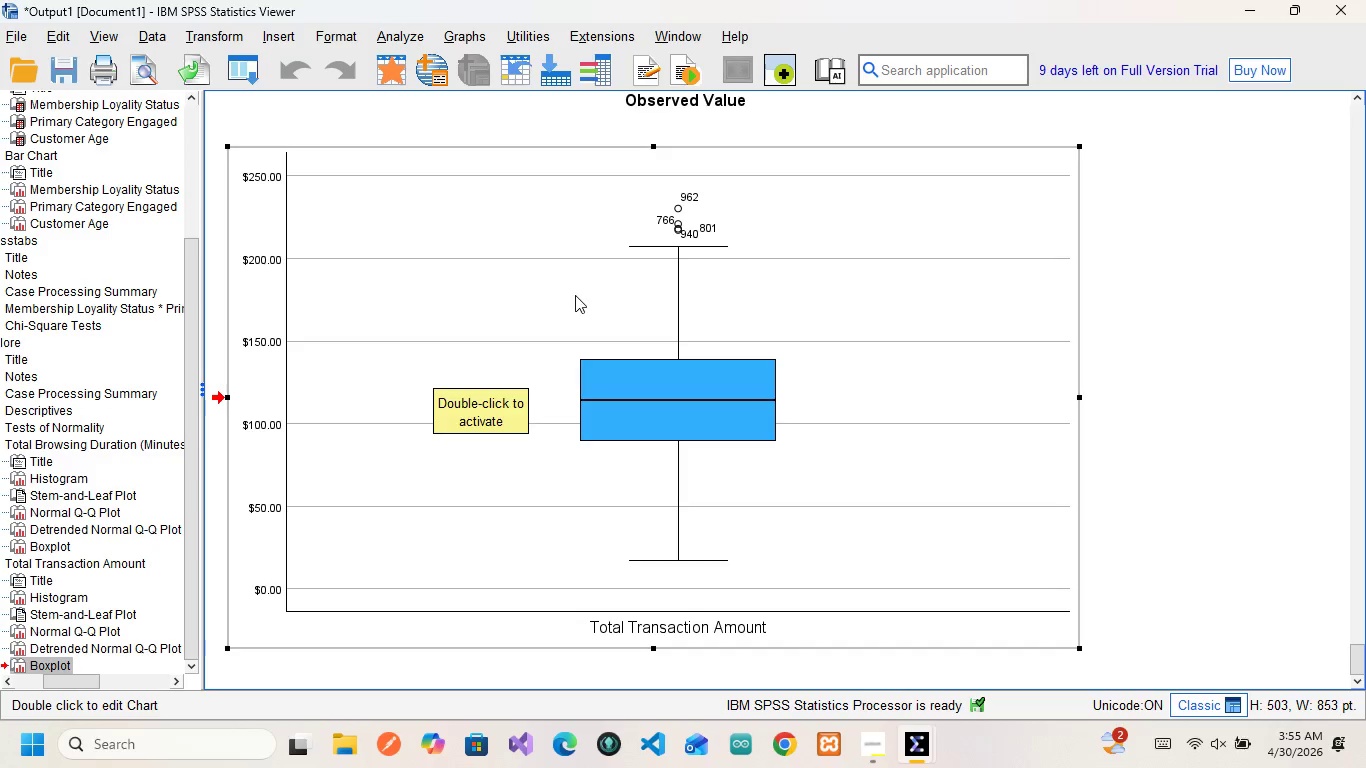 
double_click([575, 295])
 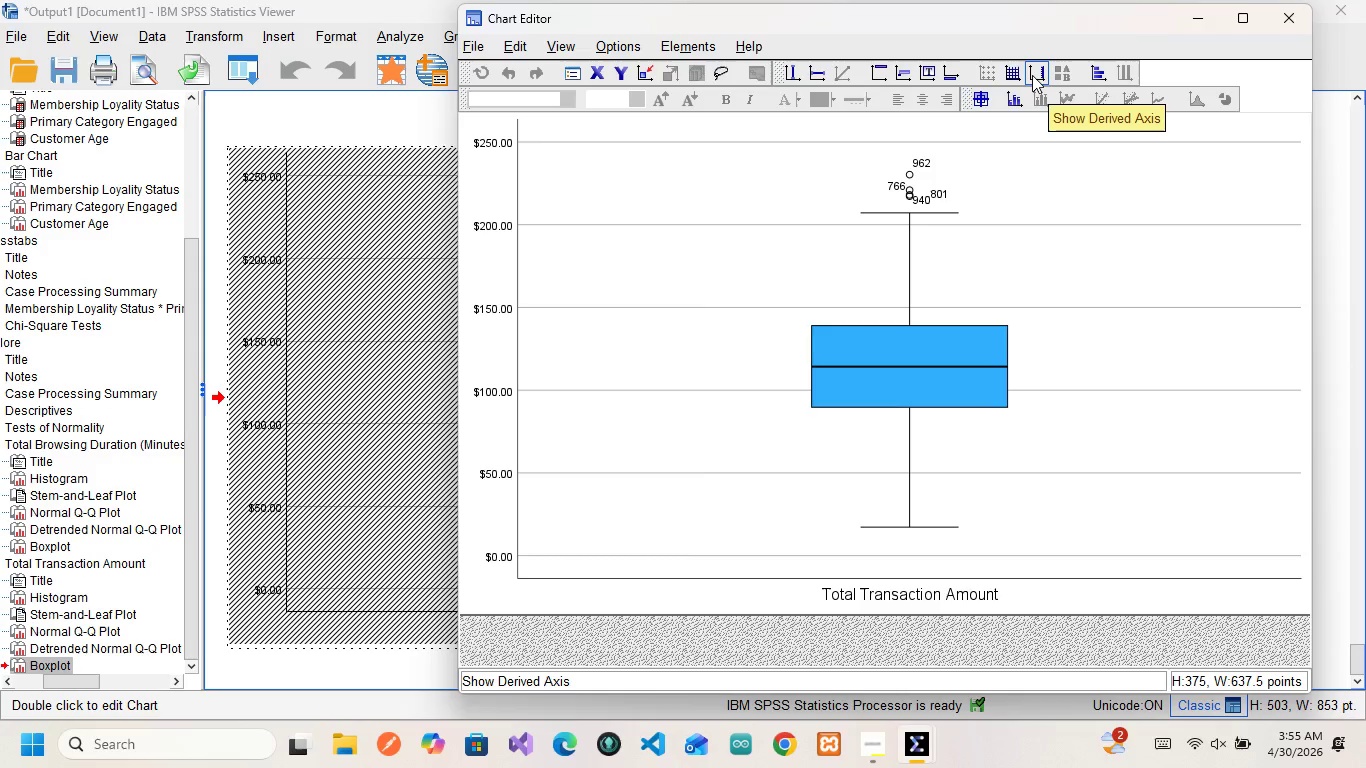 
wait(22.23)
 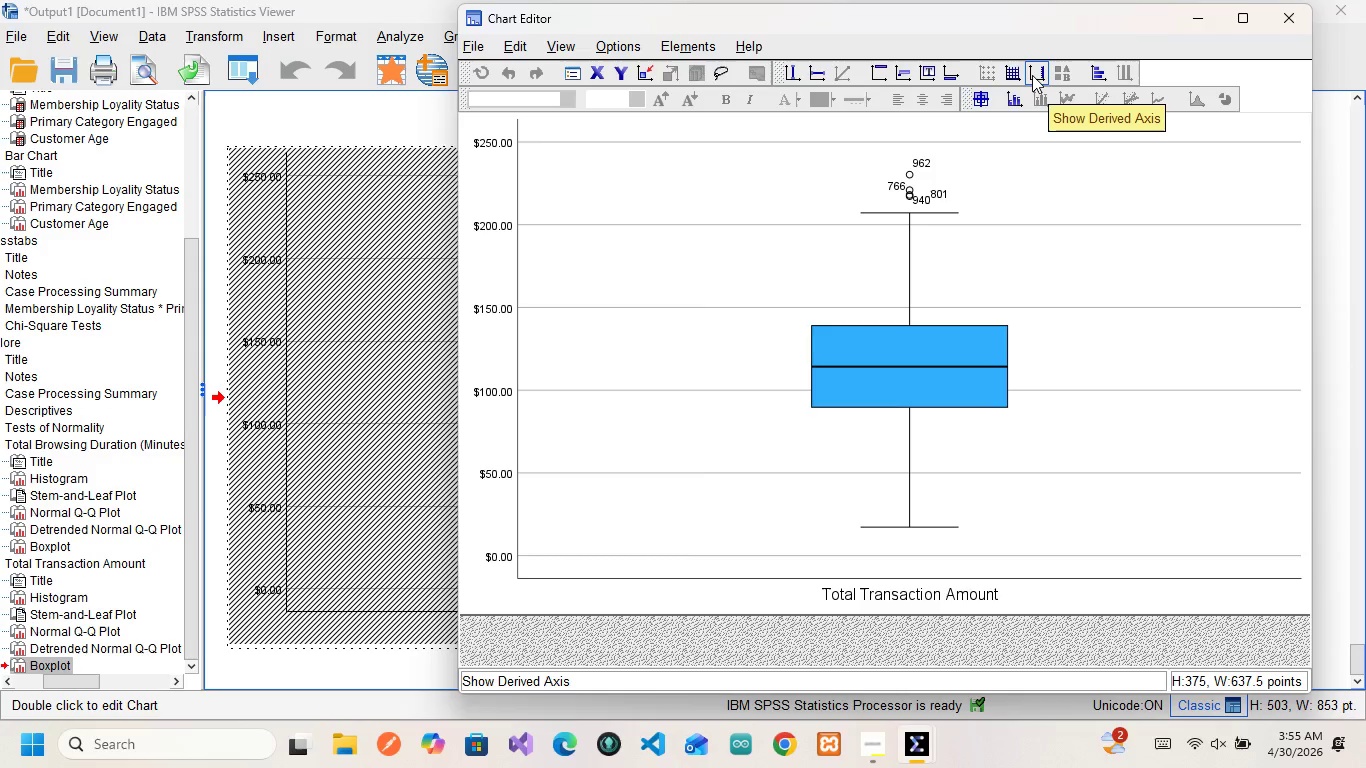 
left_click([1014, 101])
 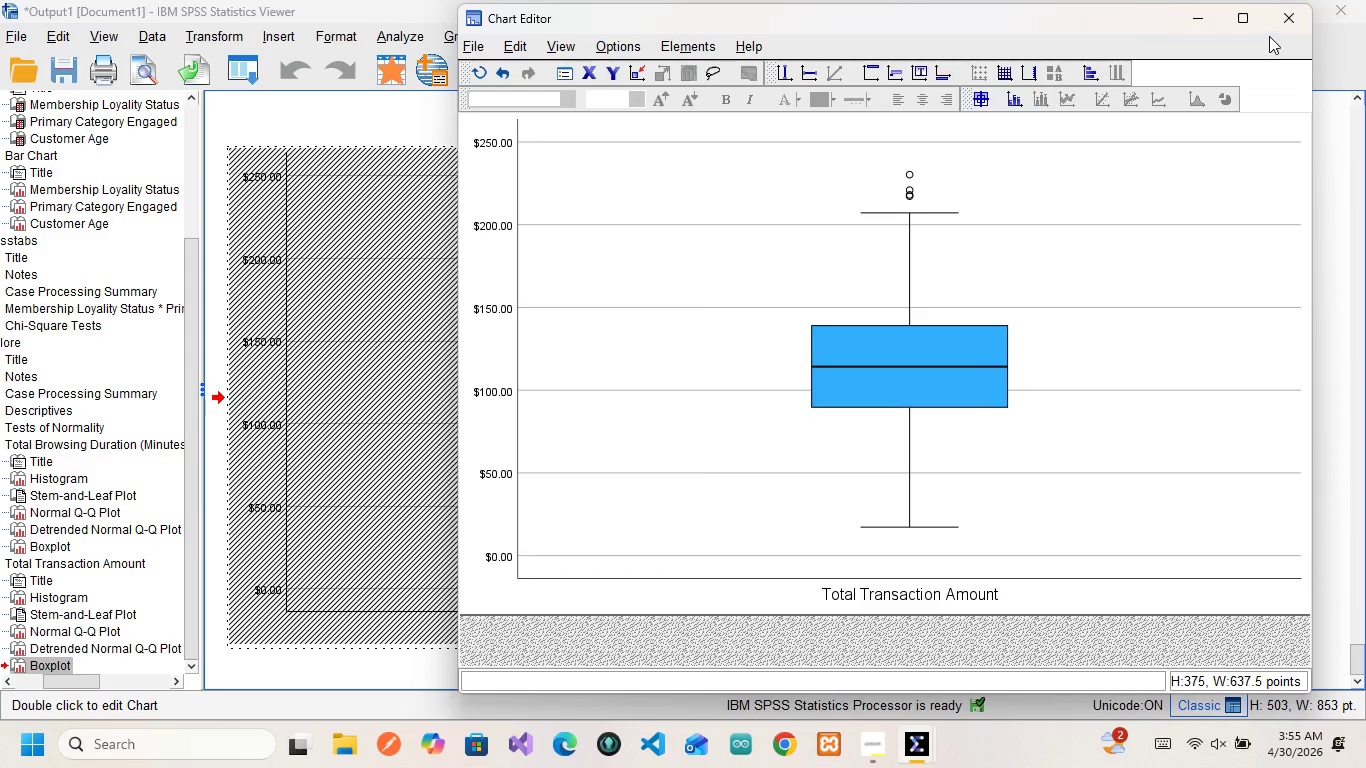 
wait(5.8)
 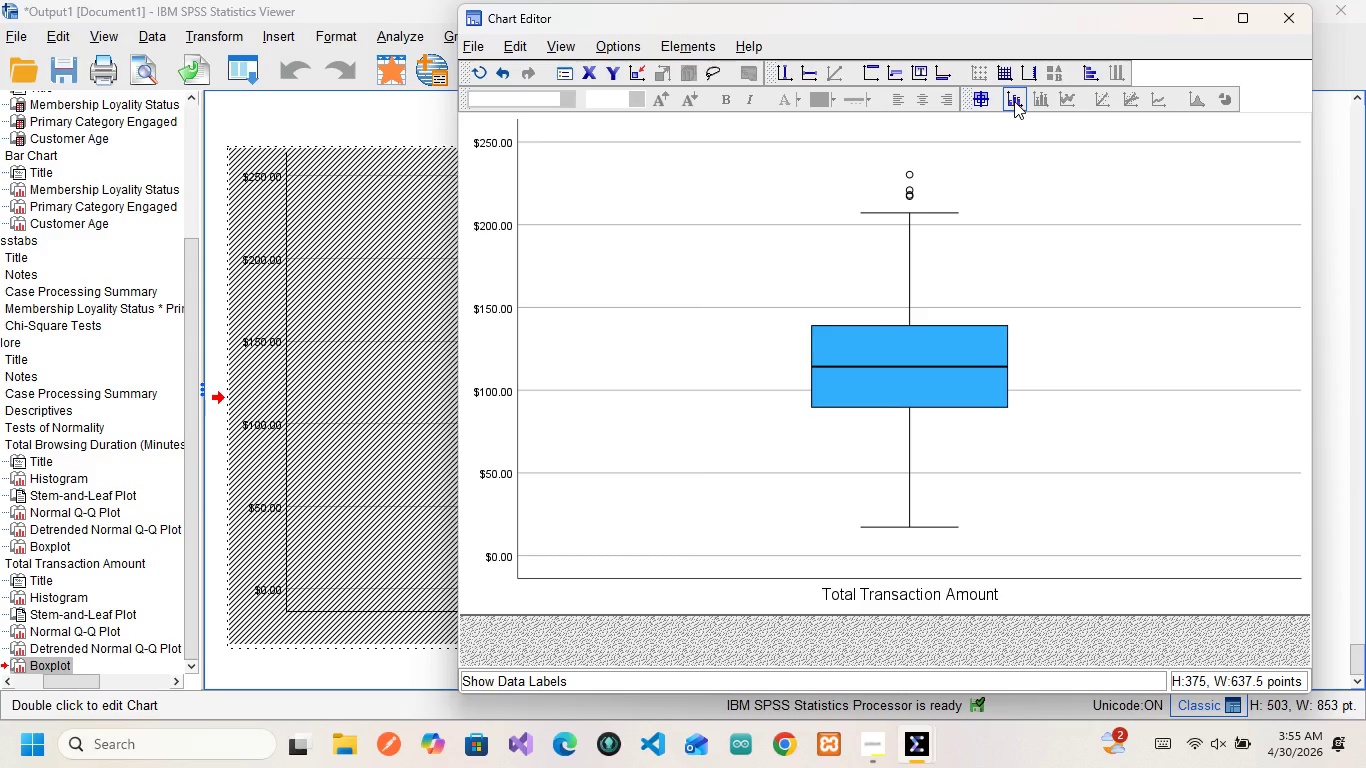 
left_click([1279, 24])
 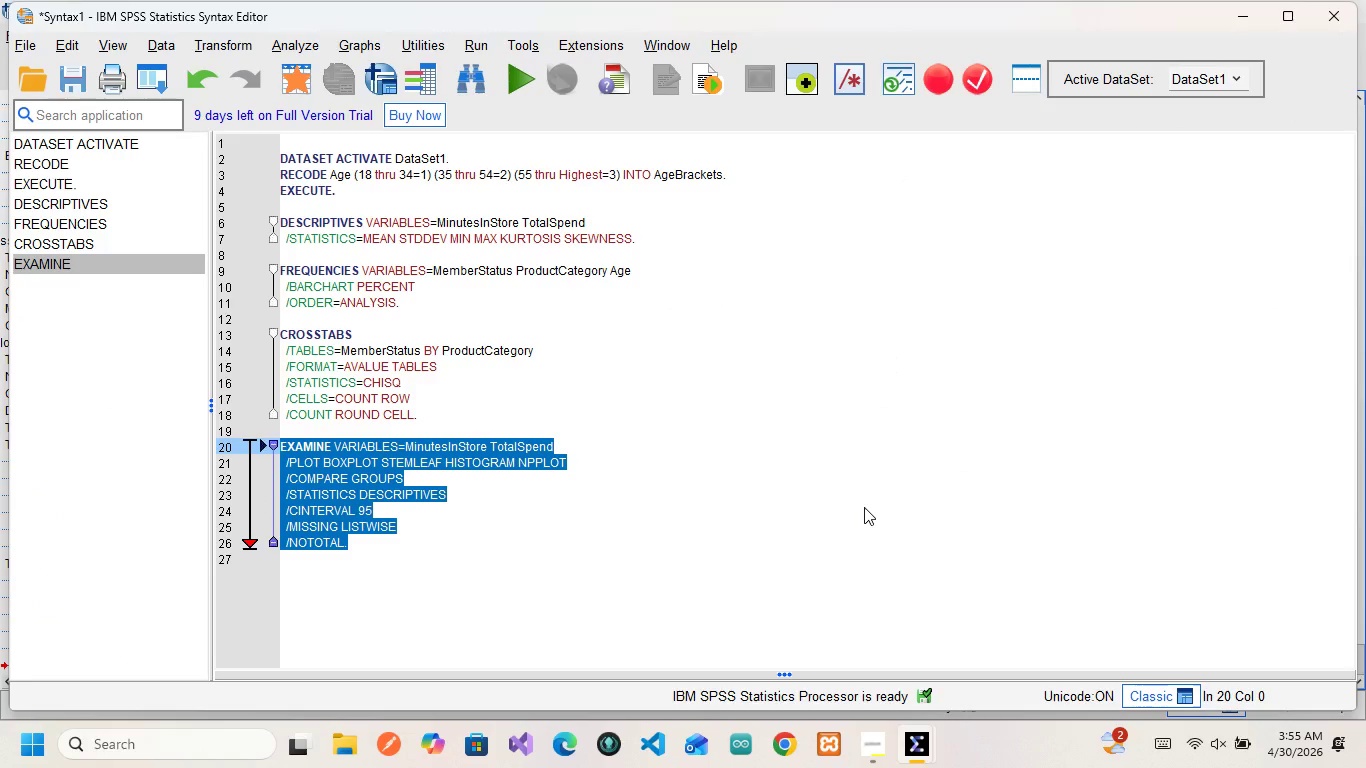 
wait(11.86)
 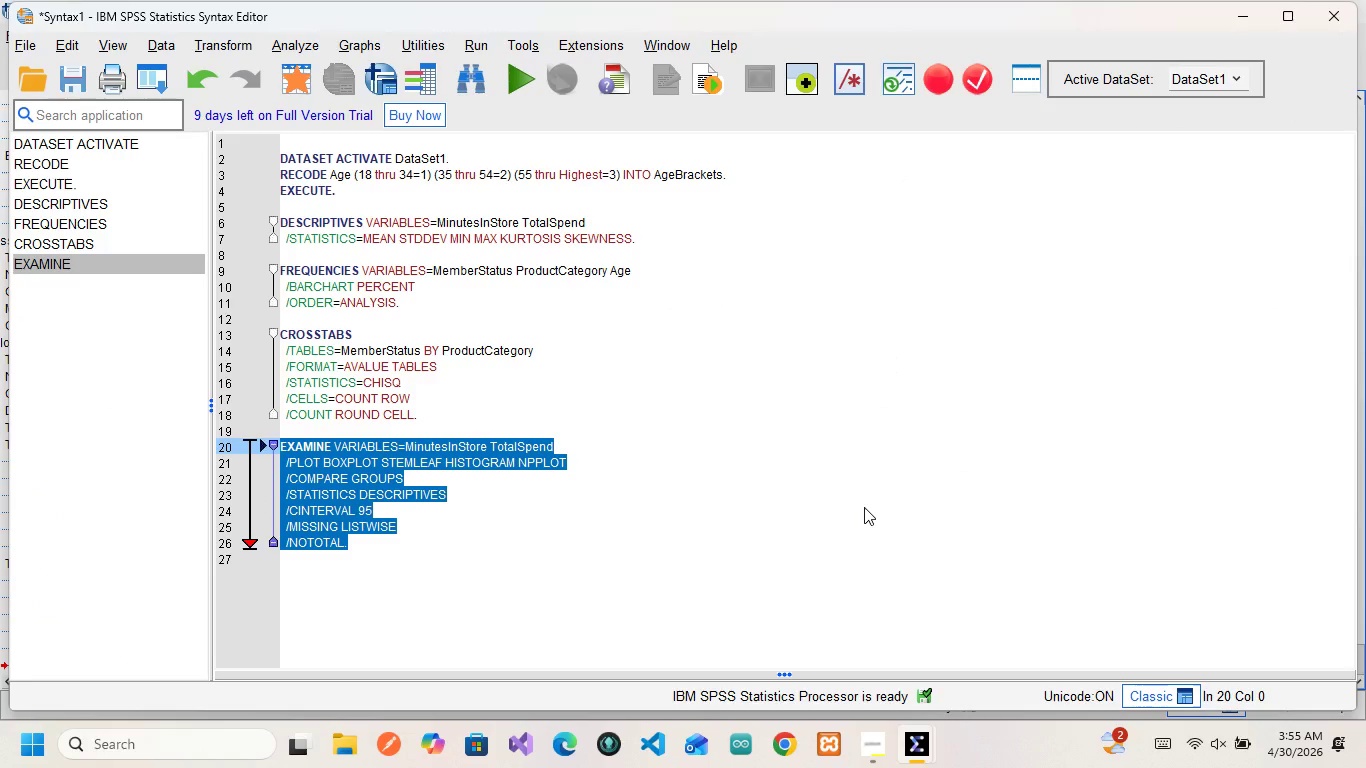 
left_click([1121, 636])
 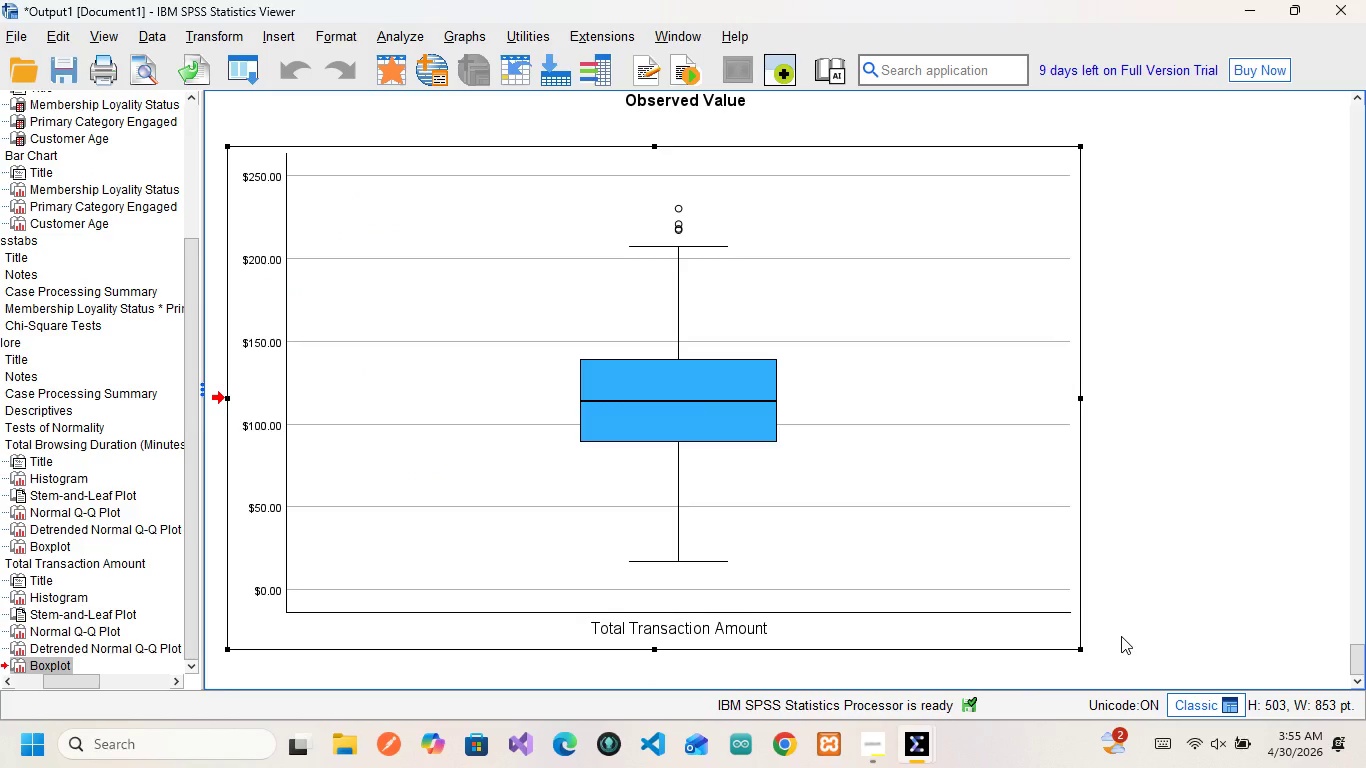 
wait(5.7)
 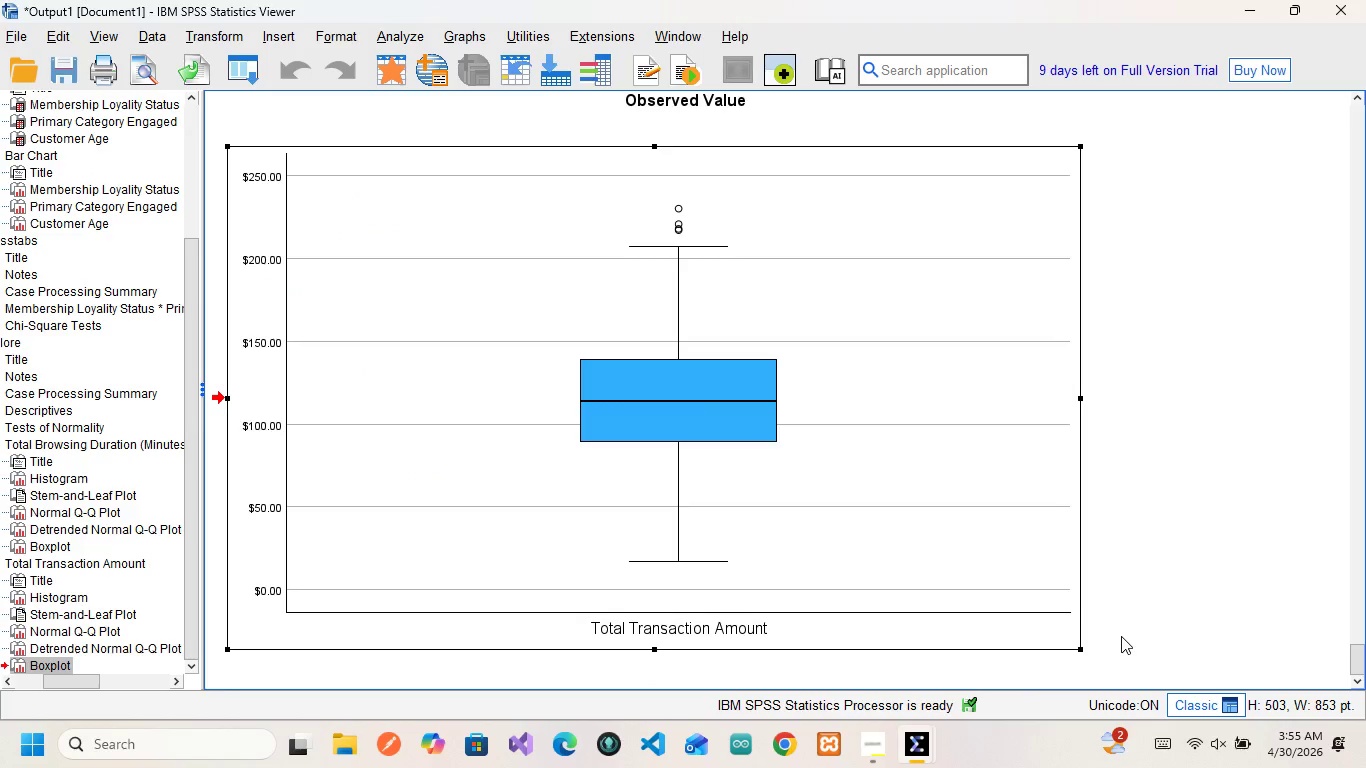 
scroll: coordinate [756, 455], scroll_direction: down, amount: 2.0
 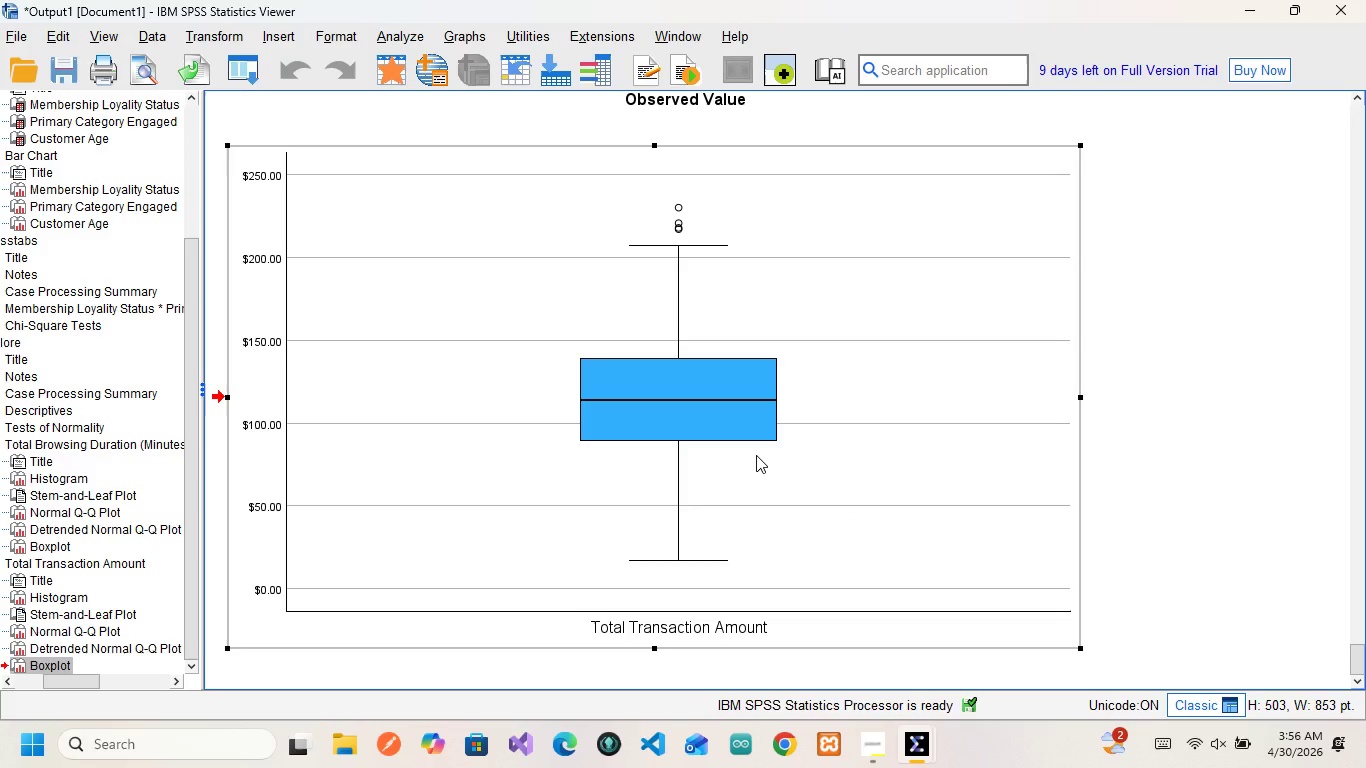 
wait(5.8)
 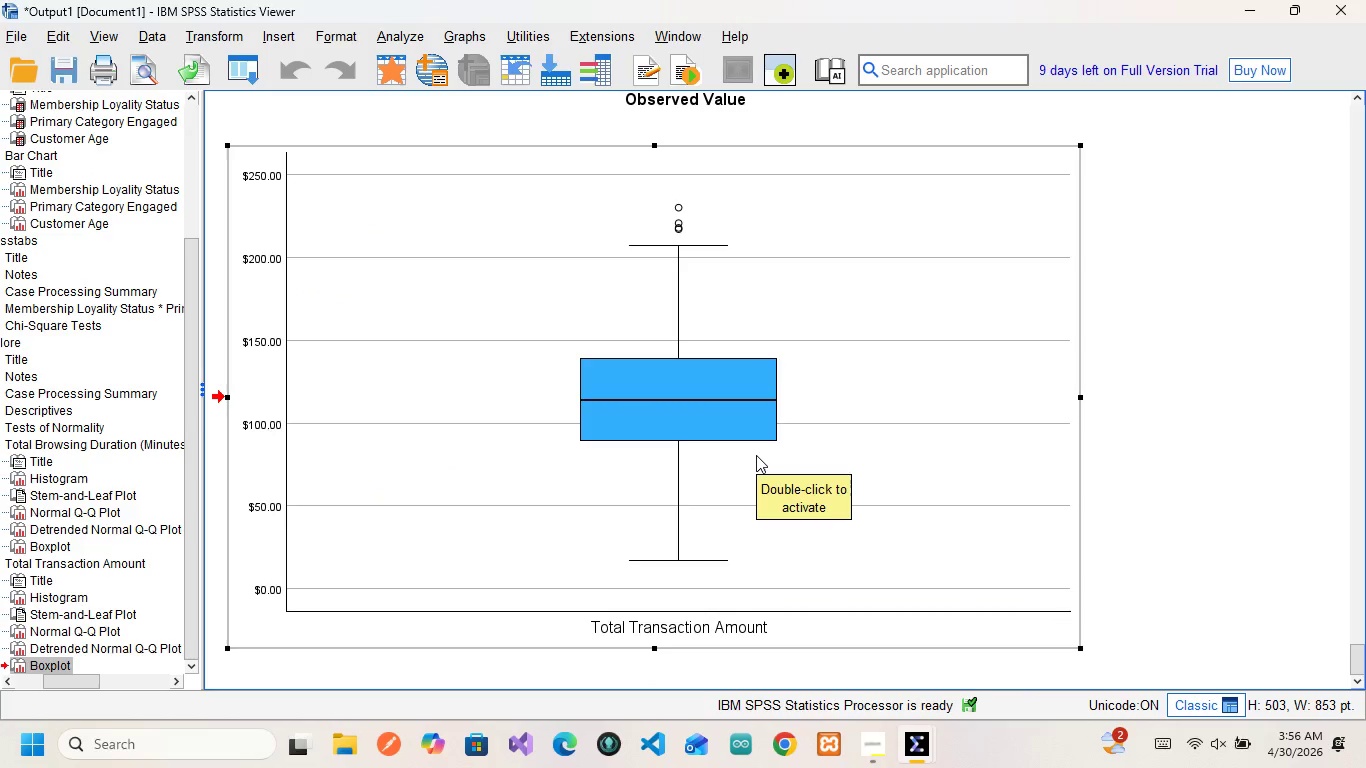 
mouse_move([642, 489])
 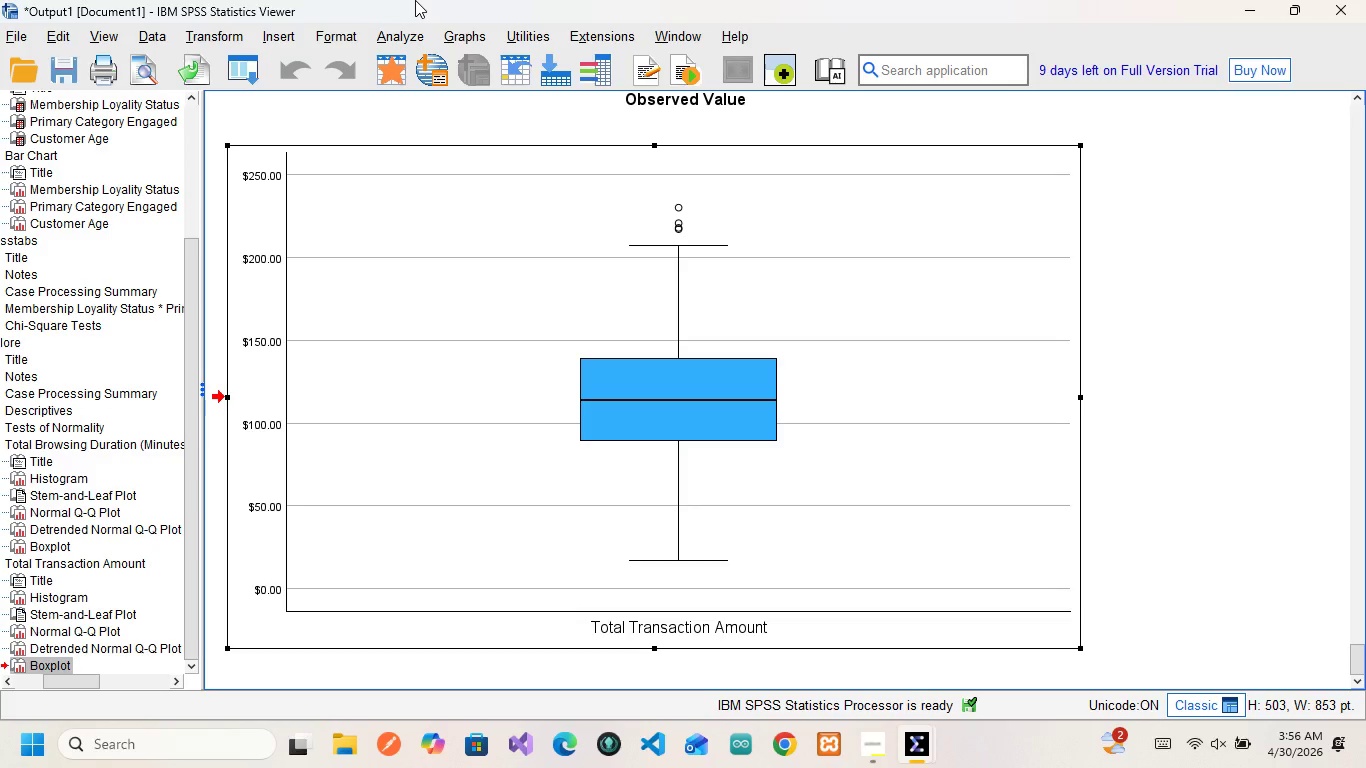 
wait(20.55)
 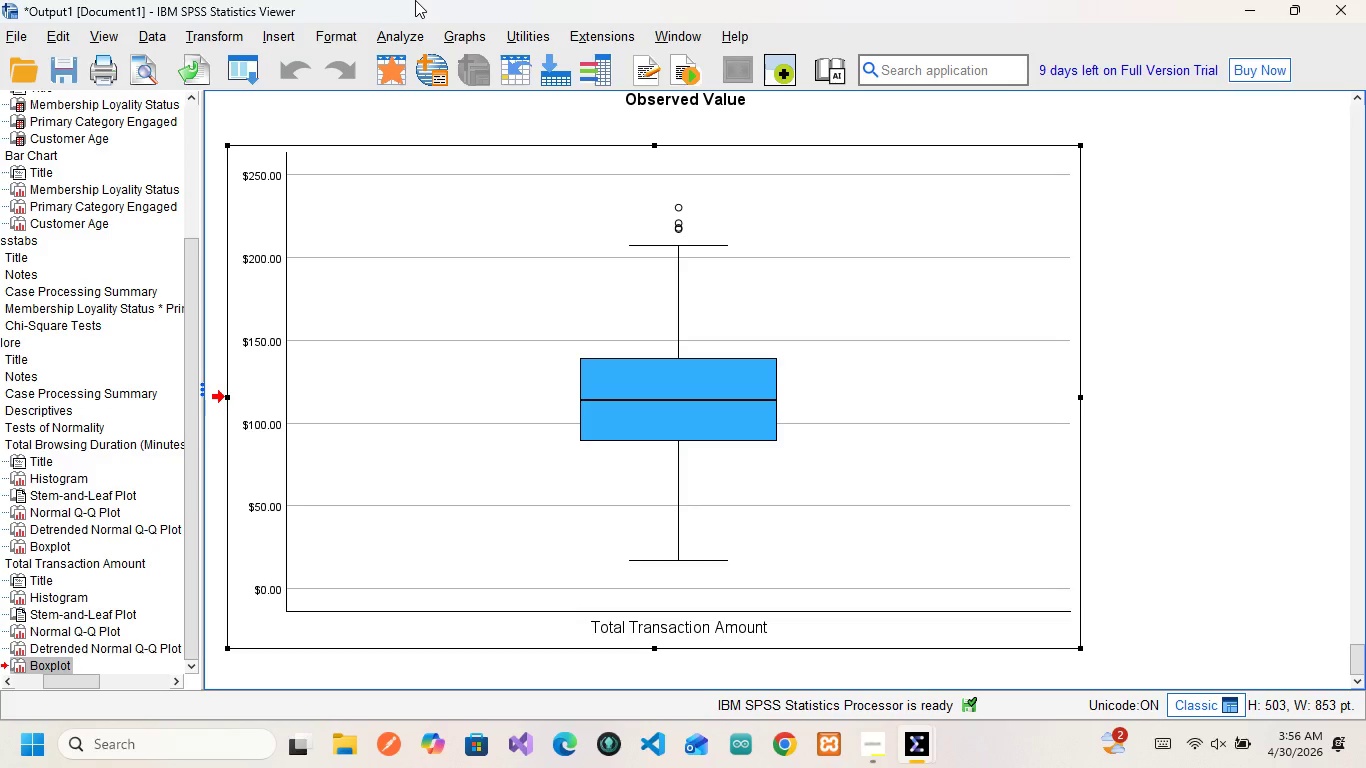 
left_click([376, 37])
 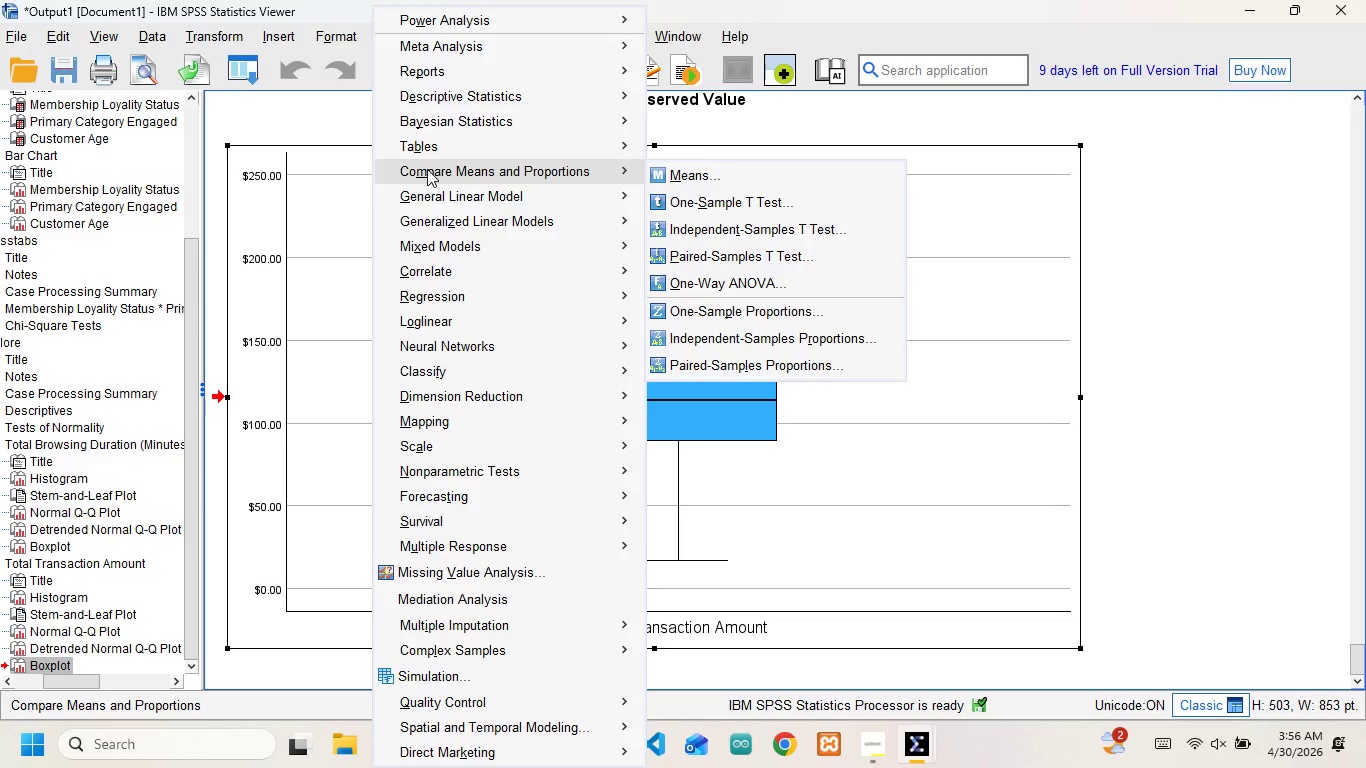 
wait(7.45)
 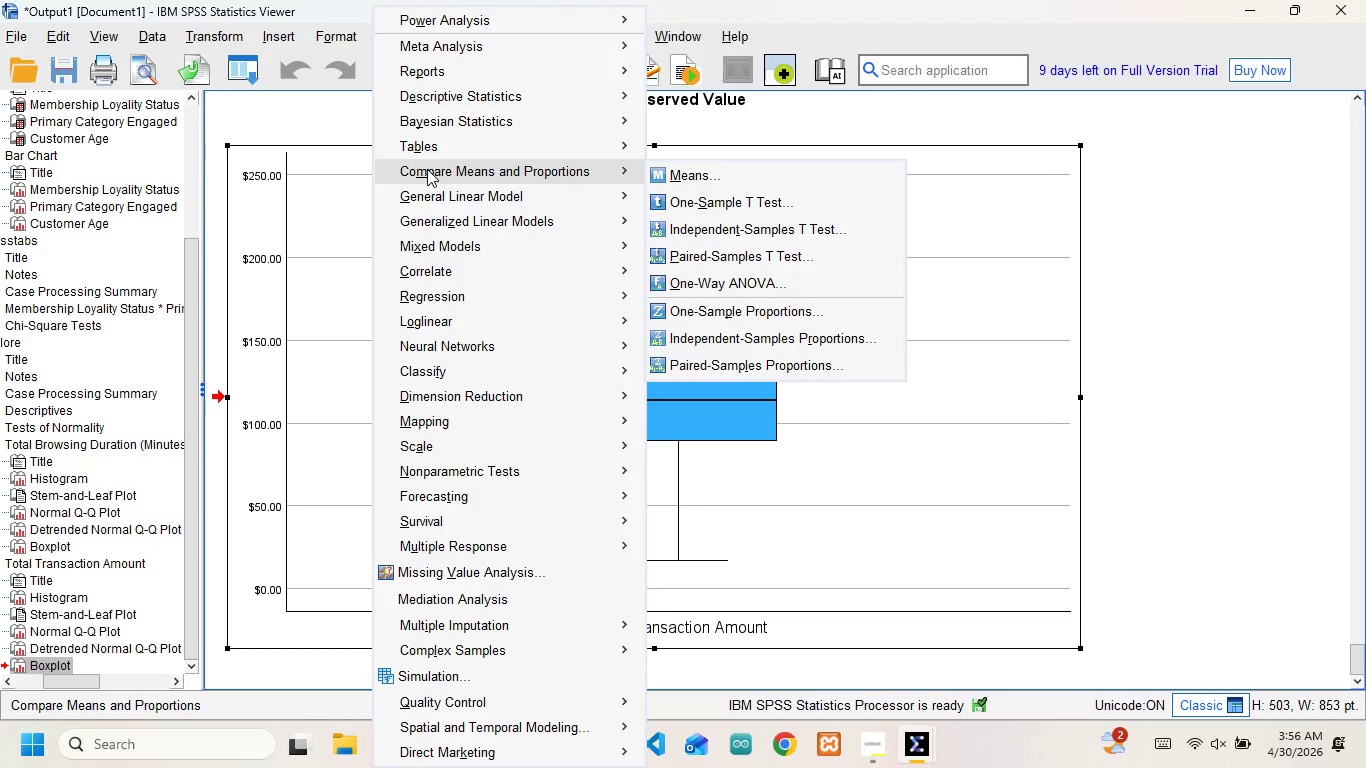 
mouse_move([471, 276])
 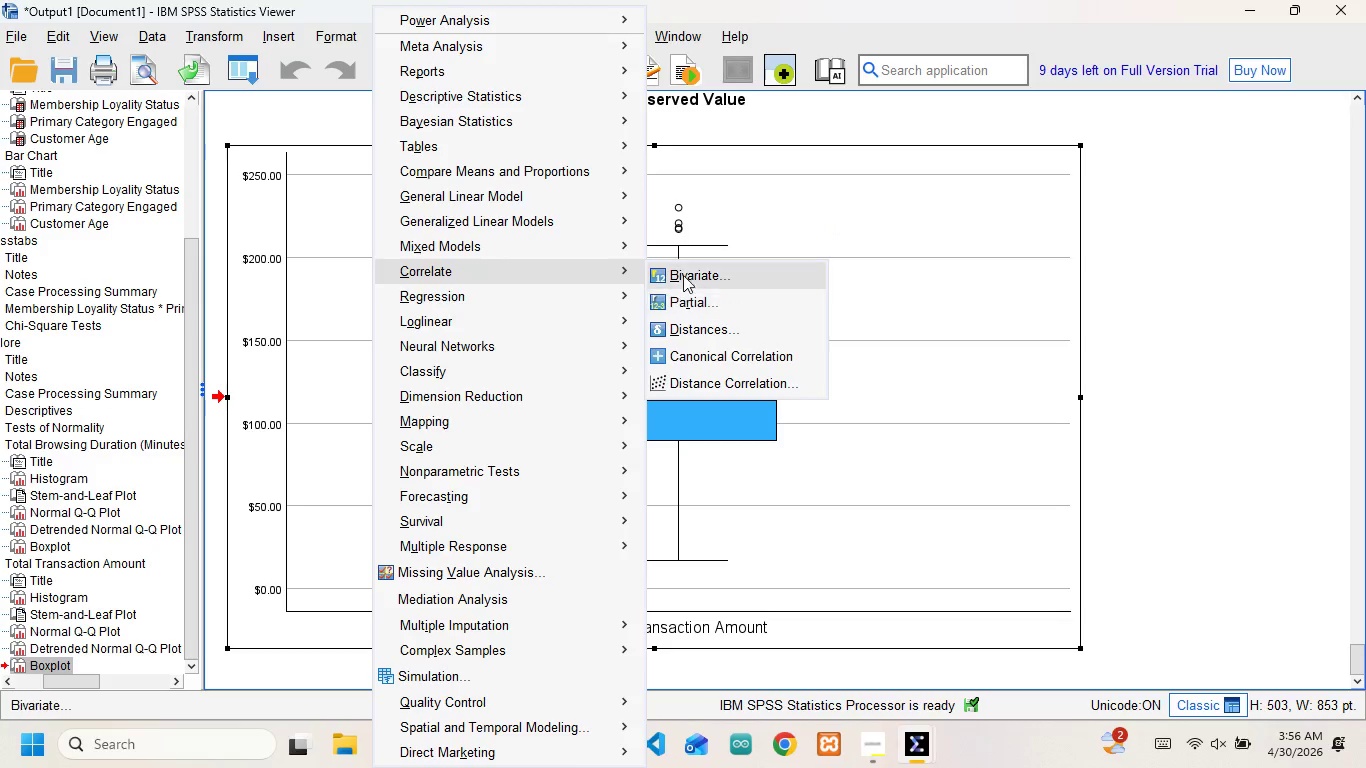 
left_click([683, 272])
 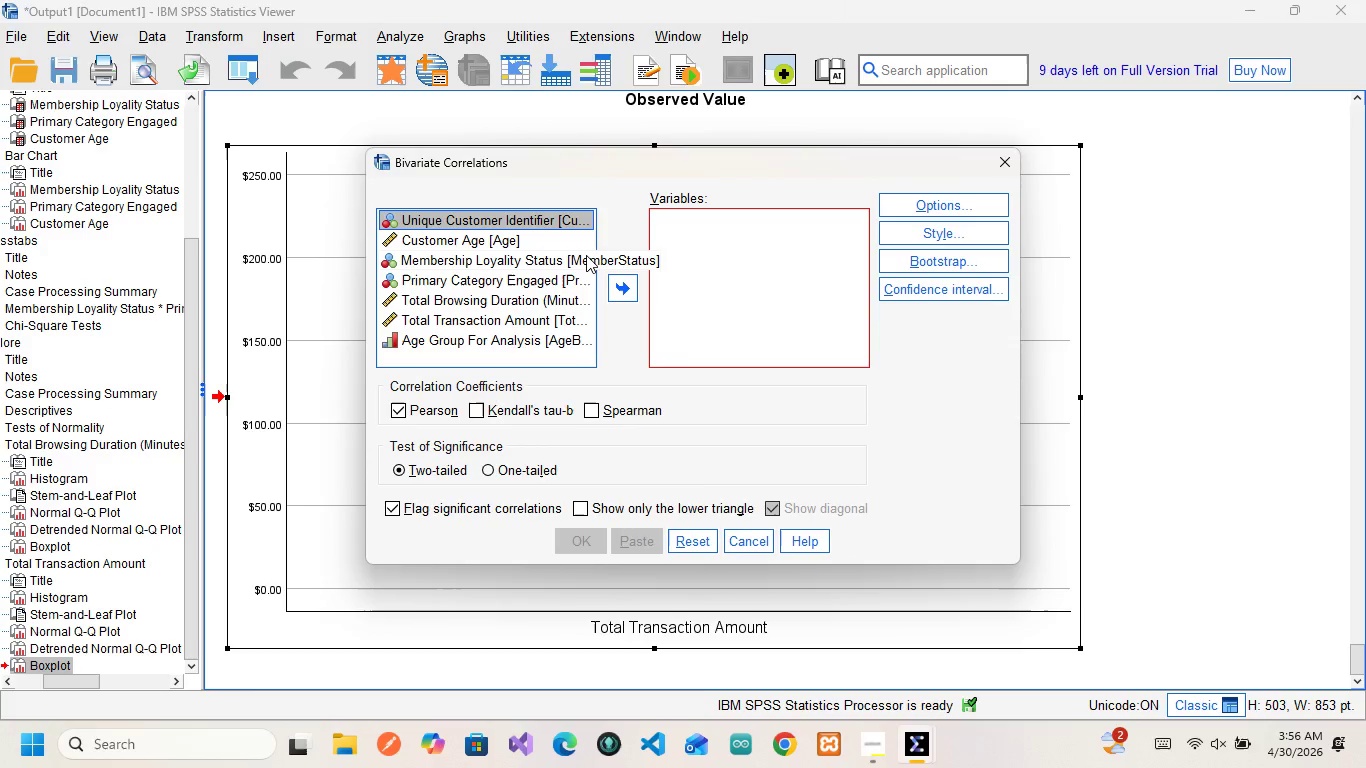 
wait(9.38)
 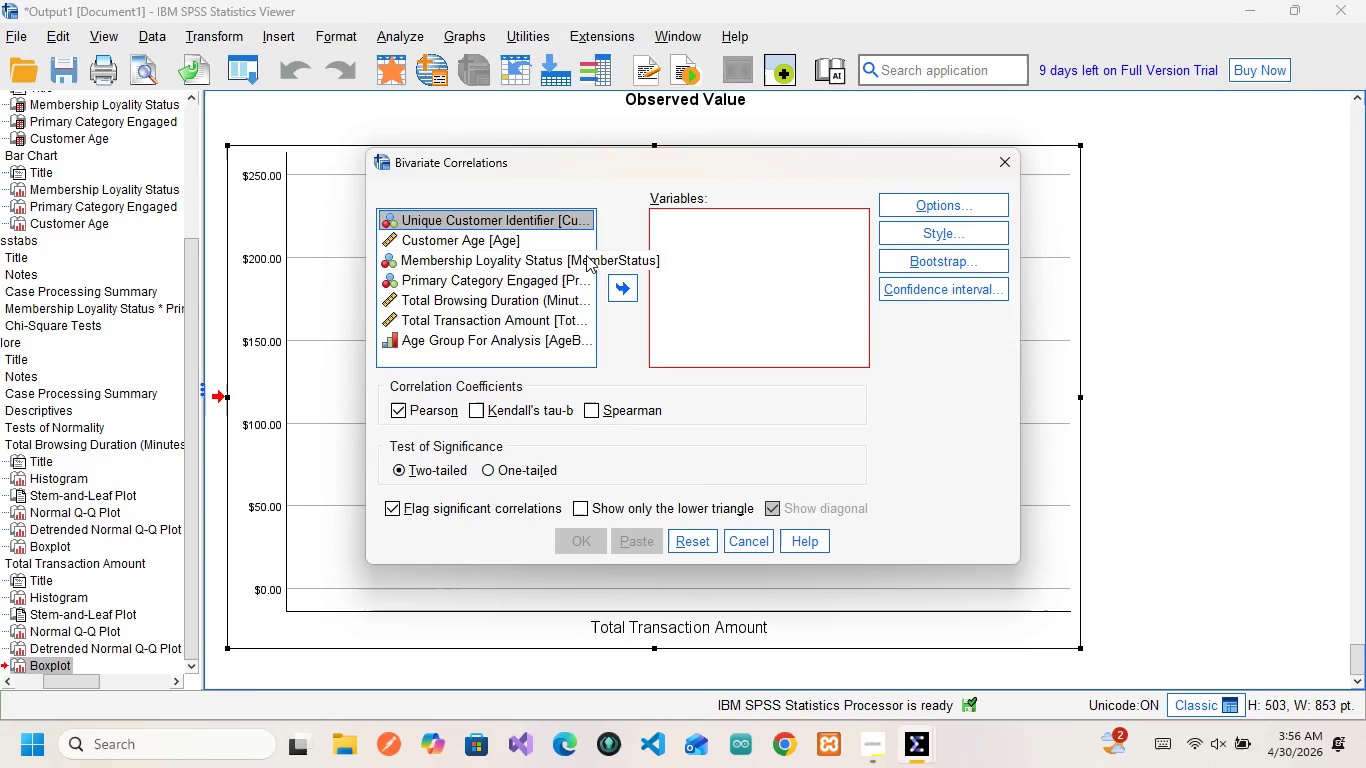 
left_click([457, 301])
 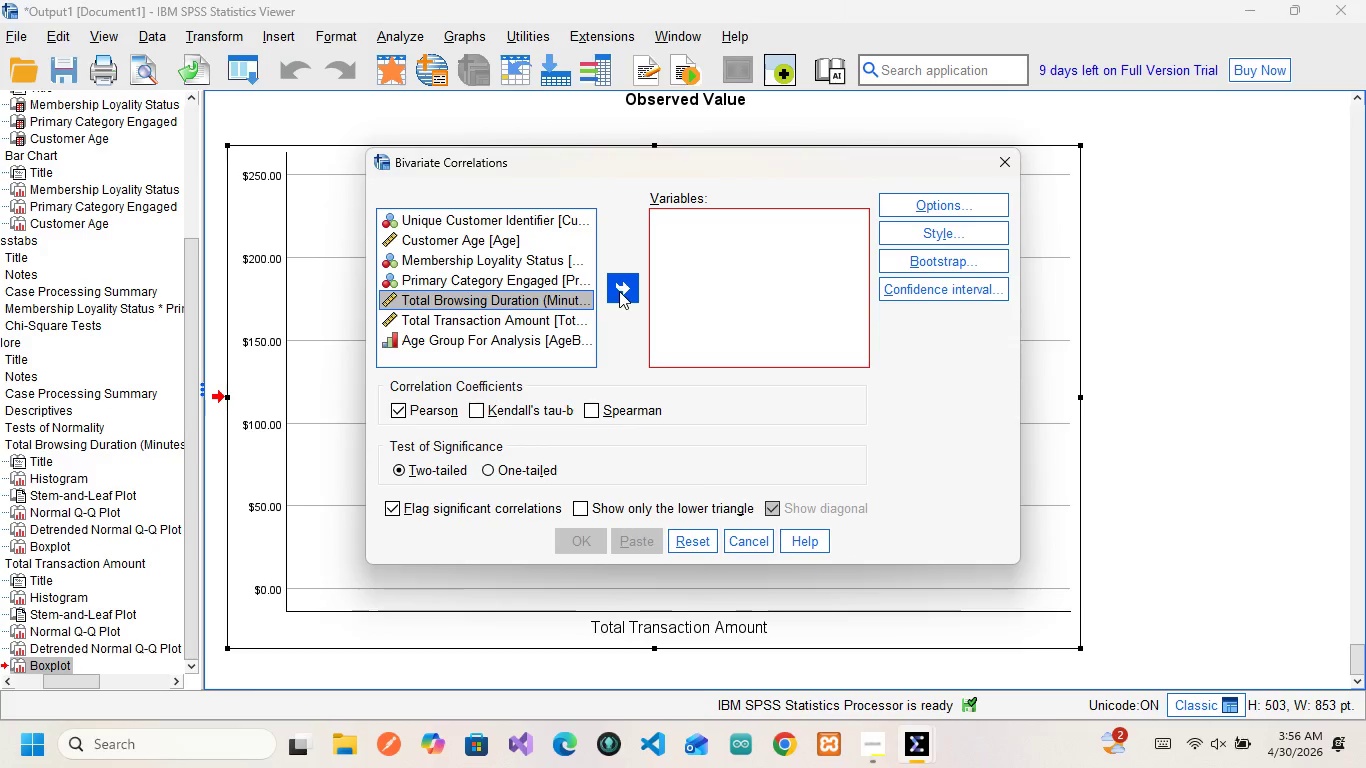 
left_click([619, 291])
 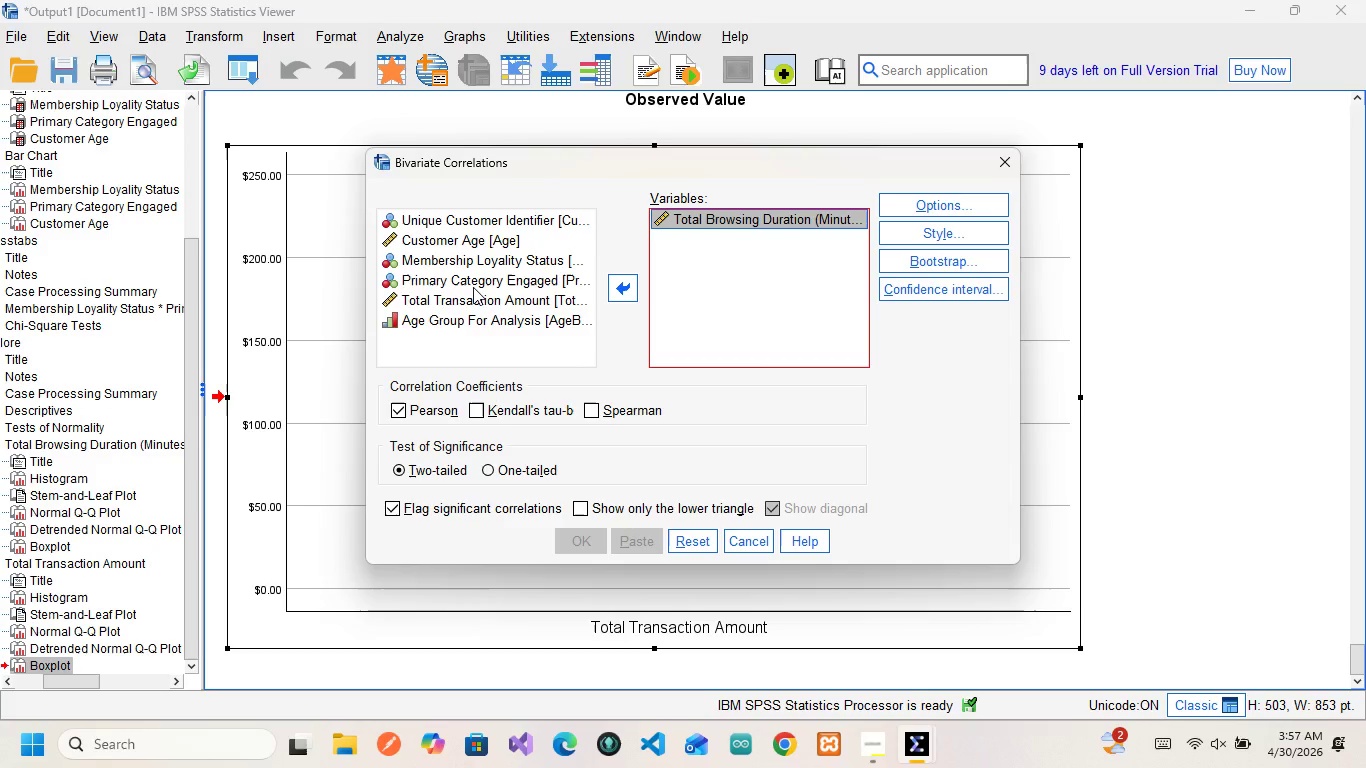 
left_click([465, 304])
 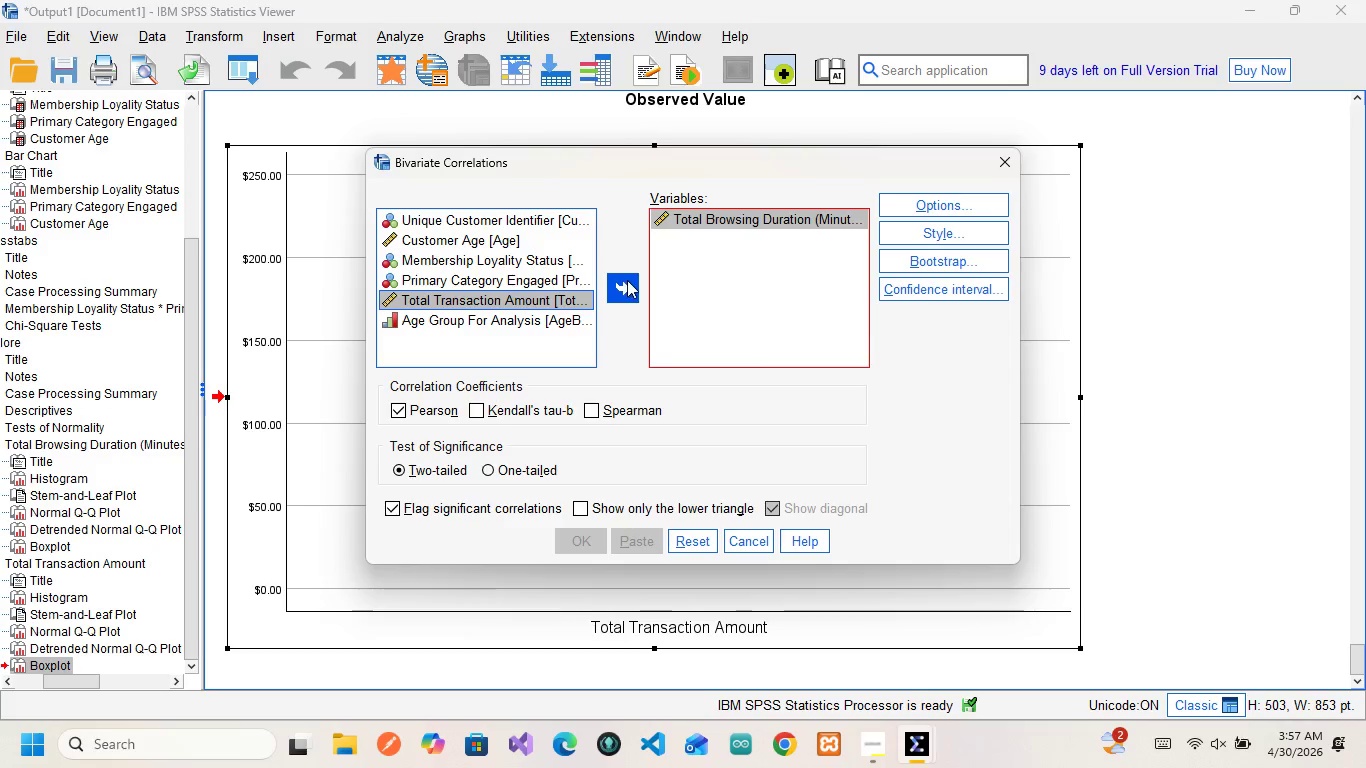 
left_click([628, 280])
 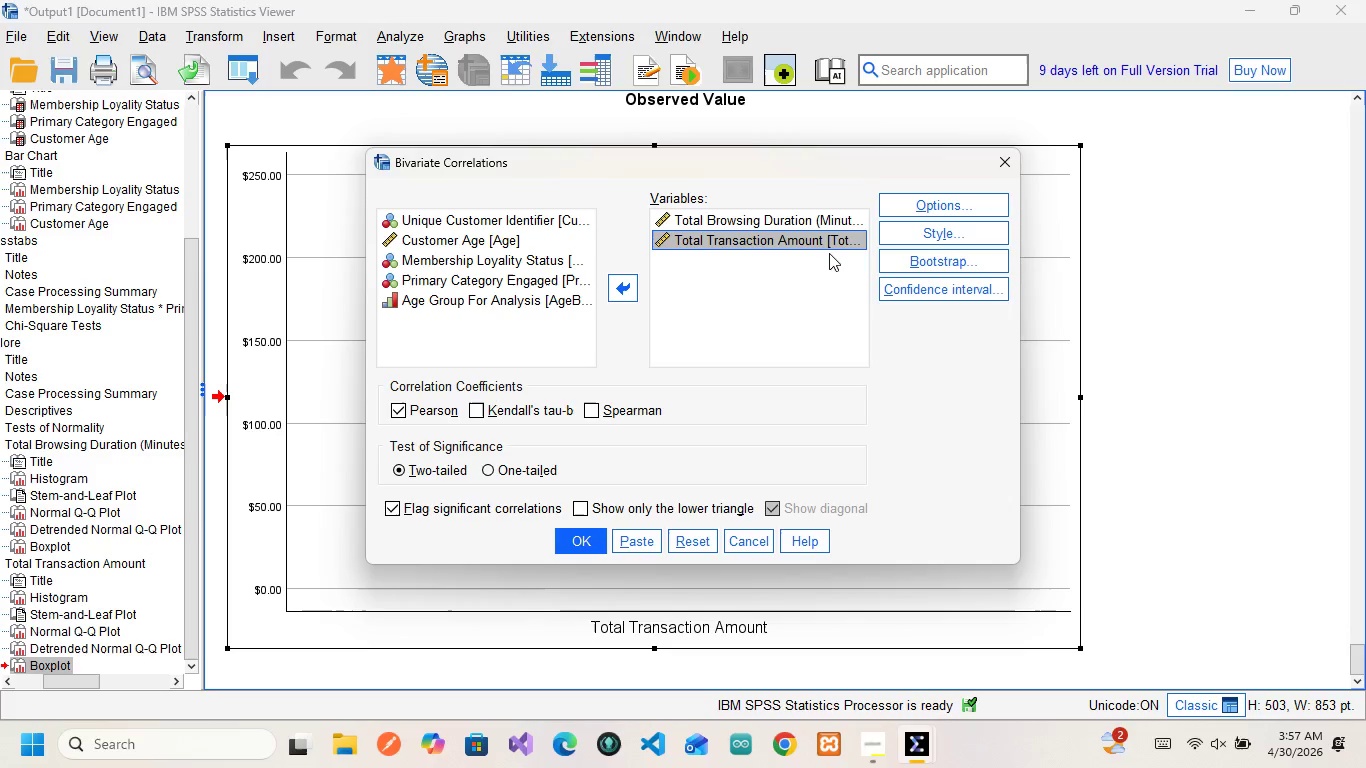 
wait(10.08)
 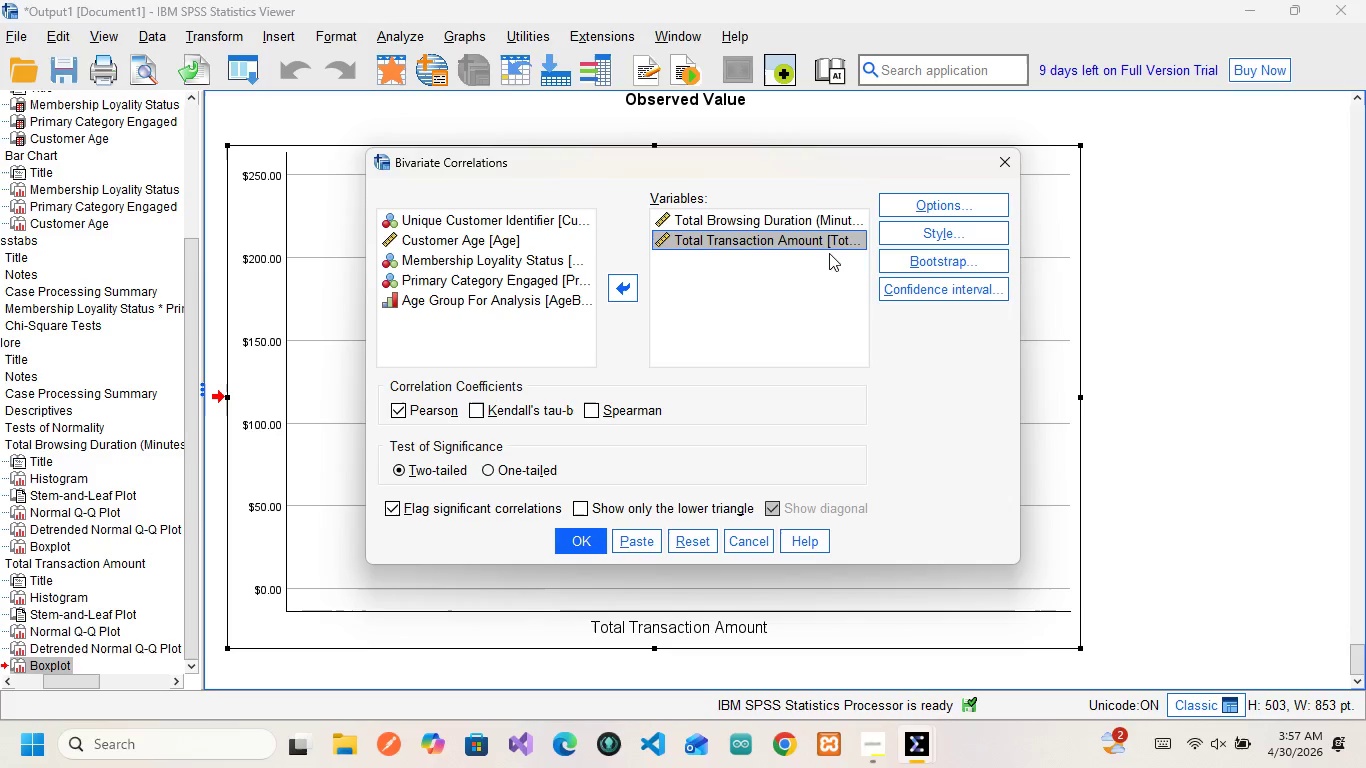 
left_click([926, 208])
 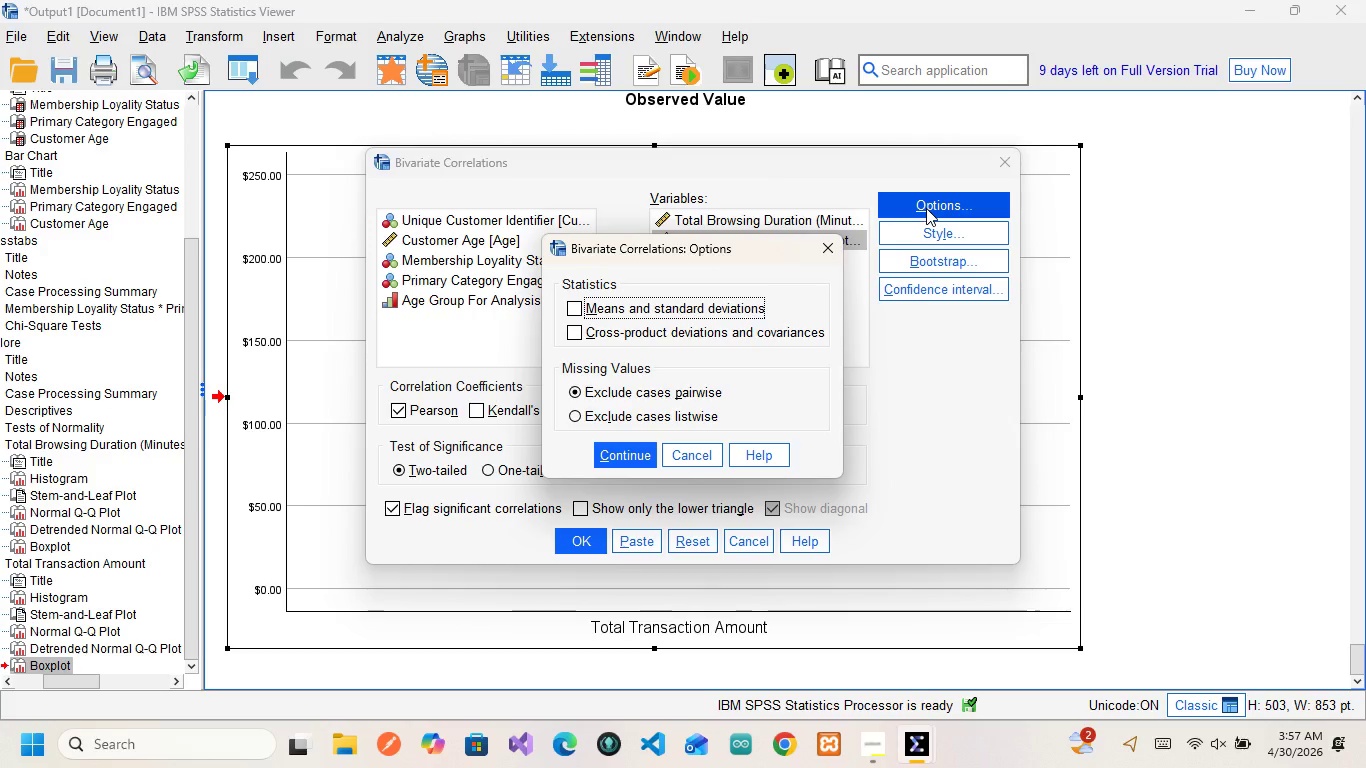 
left_click([926, 208])
 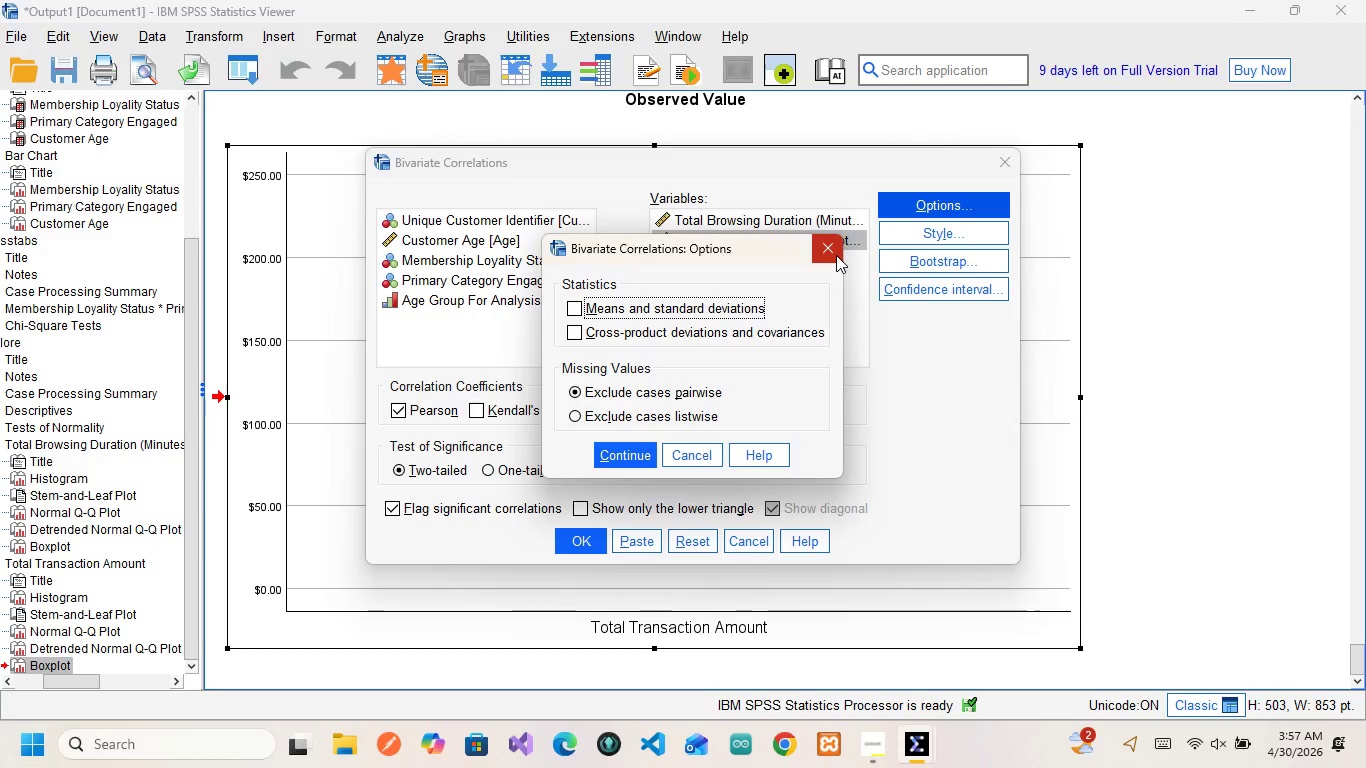 
left_click([836, 255])
 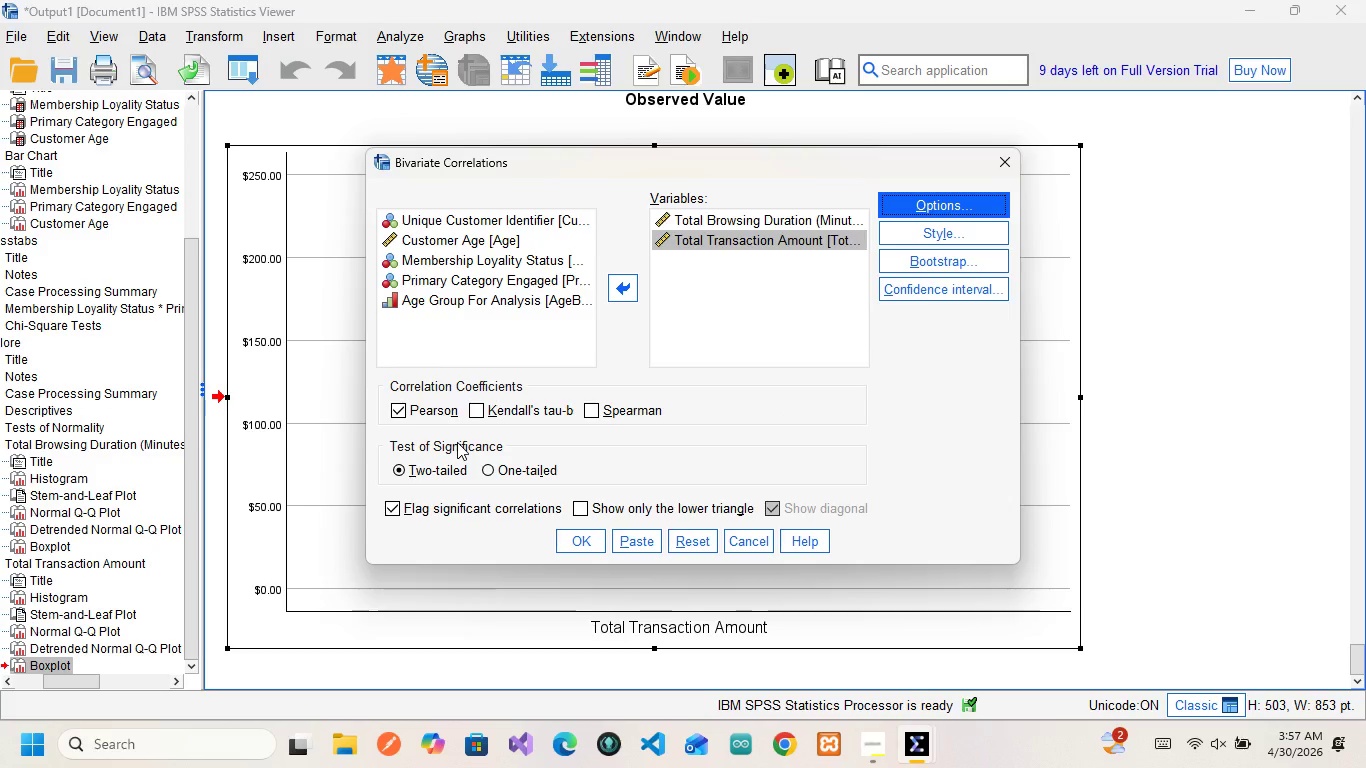 
wait(16.72)
 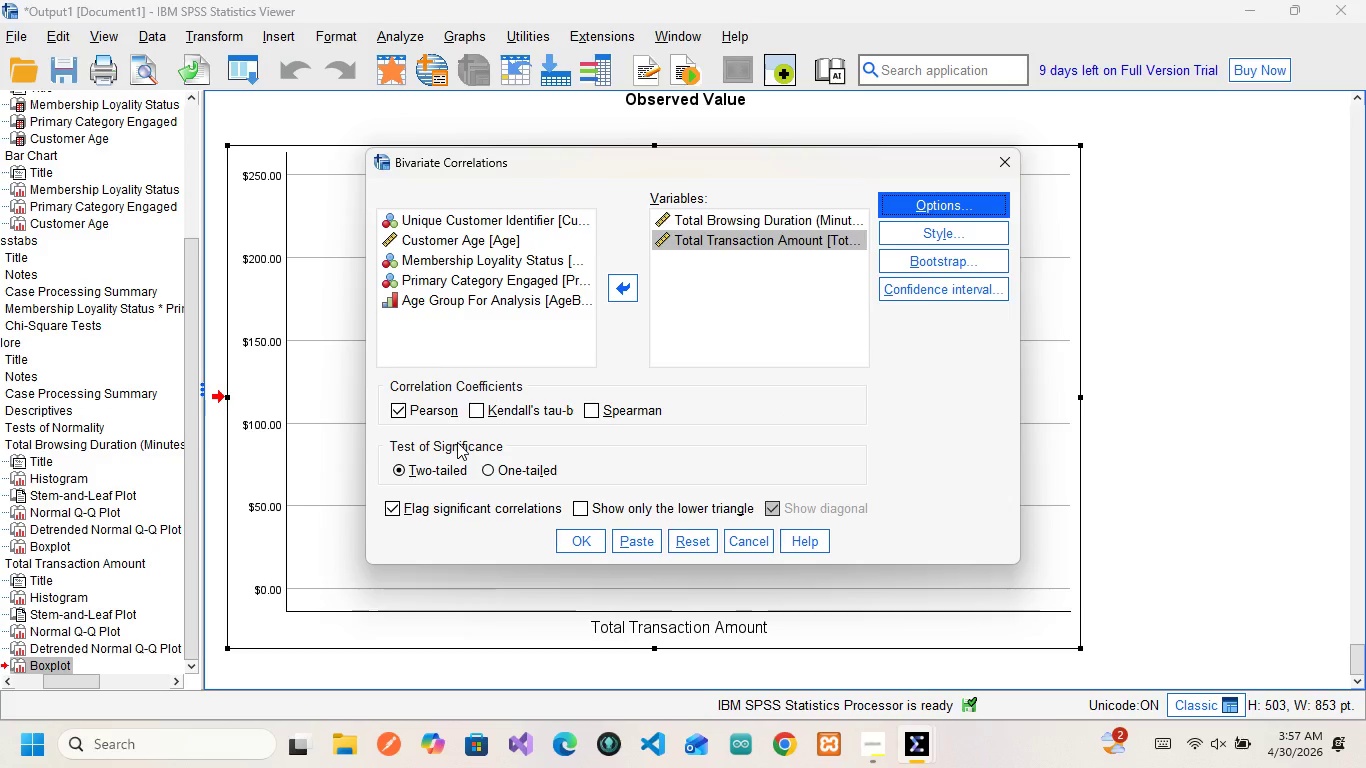 
left_click([632, 541])
 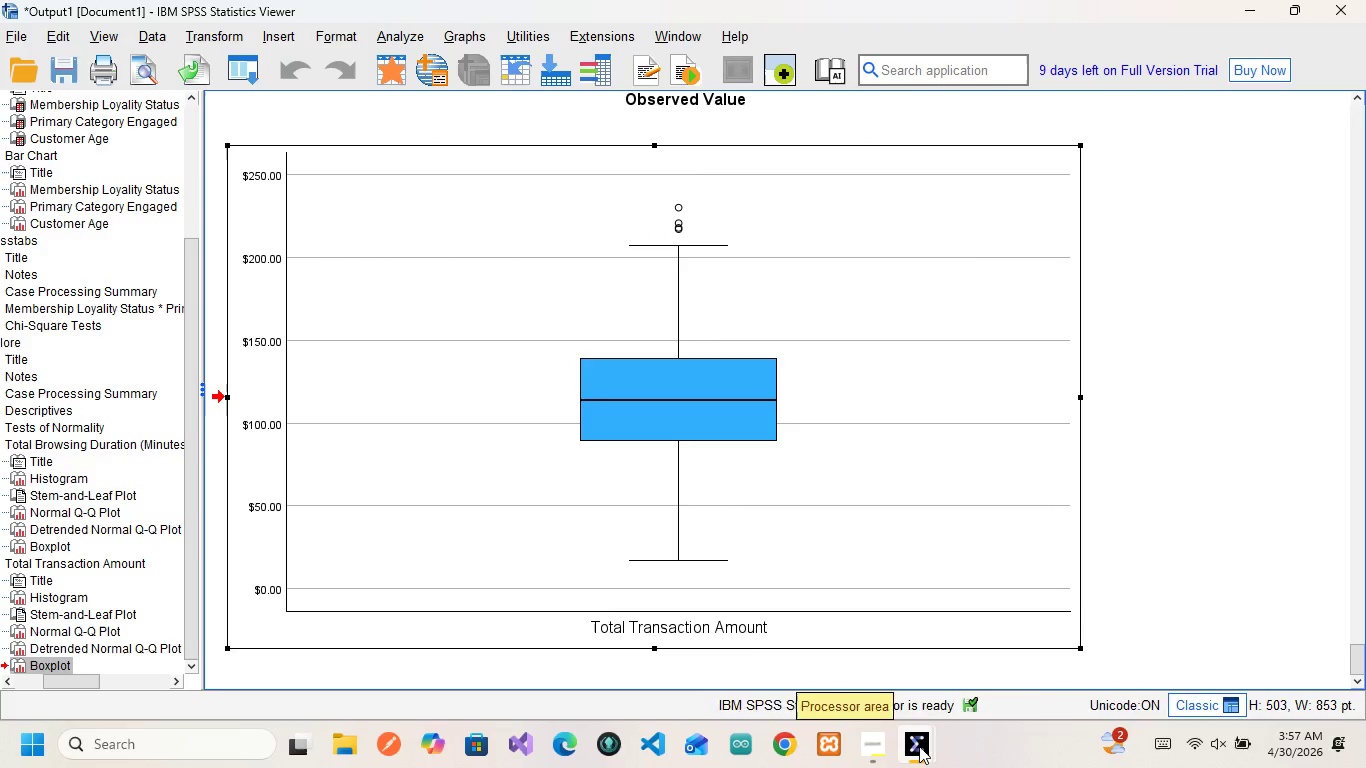 
wait(6.03)
 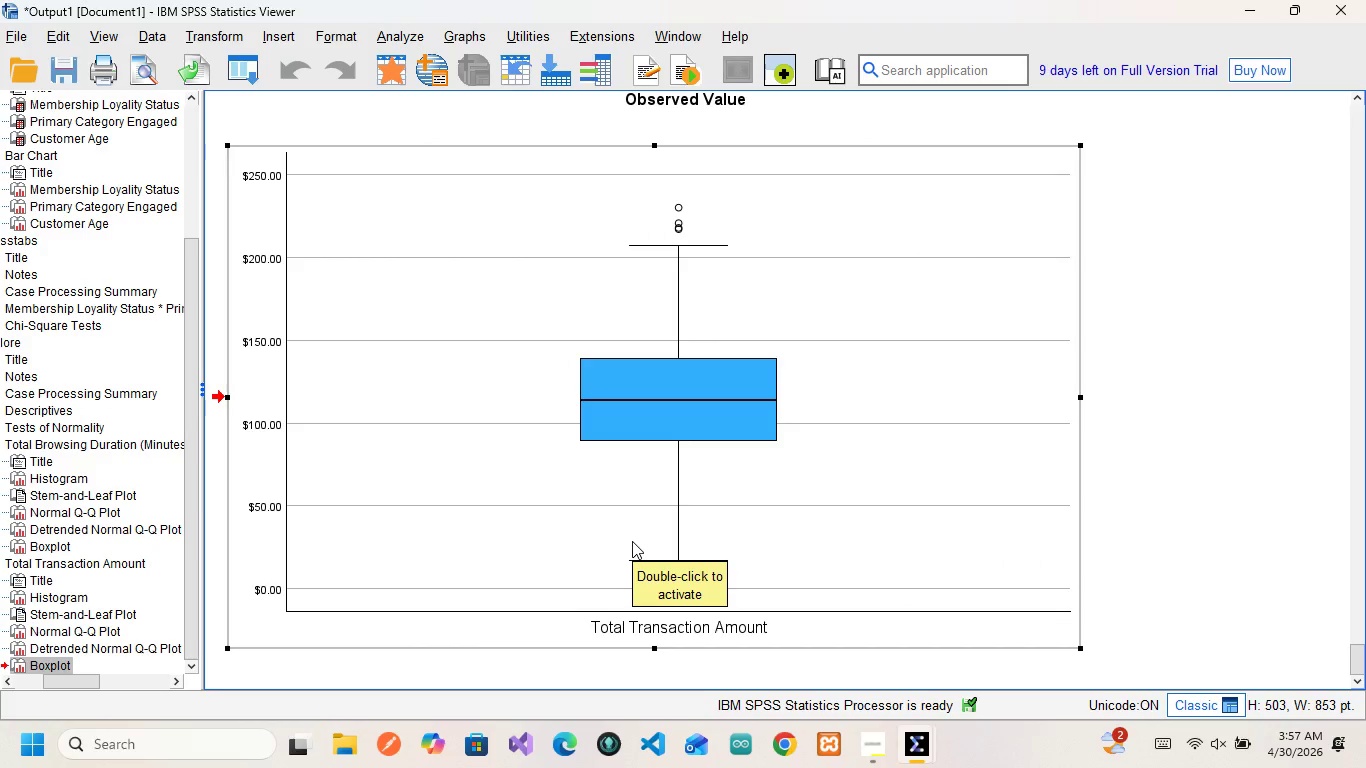 
left_click([1132, 650])
 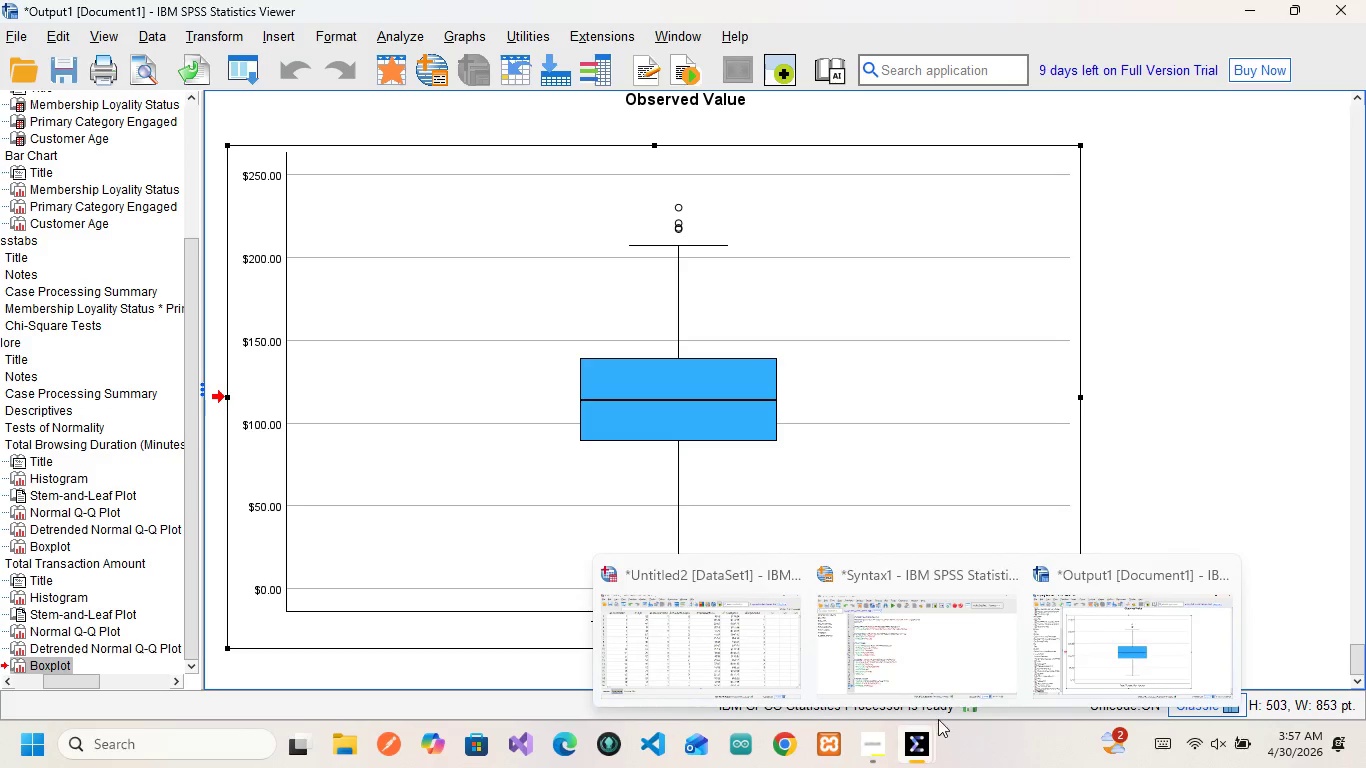 
left_click([949, 645])
 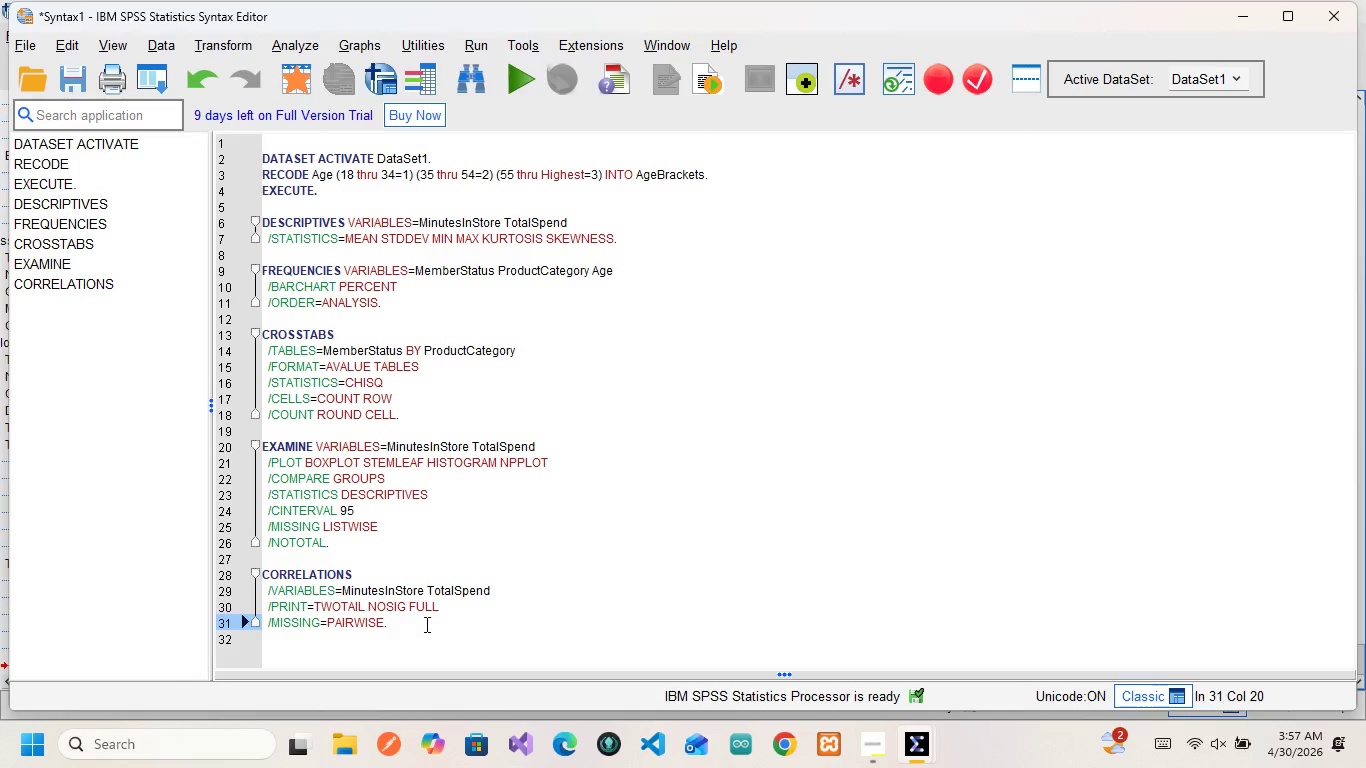 
left_click_drag(start_coordinate=[425, 624], to_coordinate=[254, 564])
 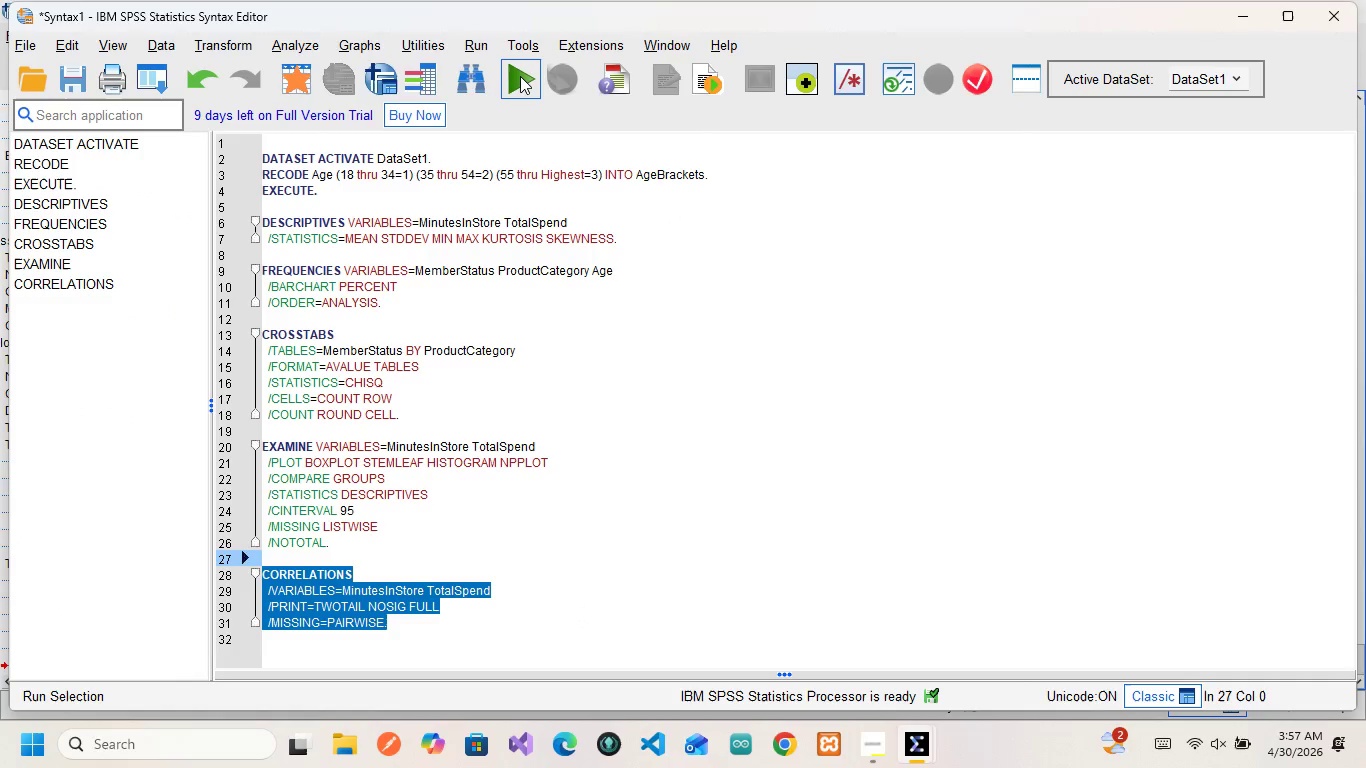 
left_click([520, 76])
 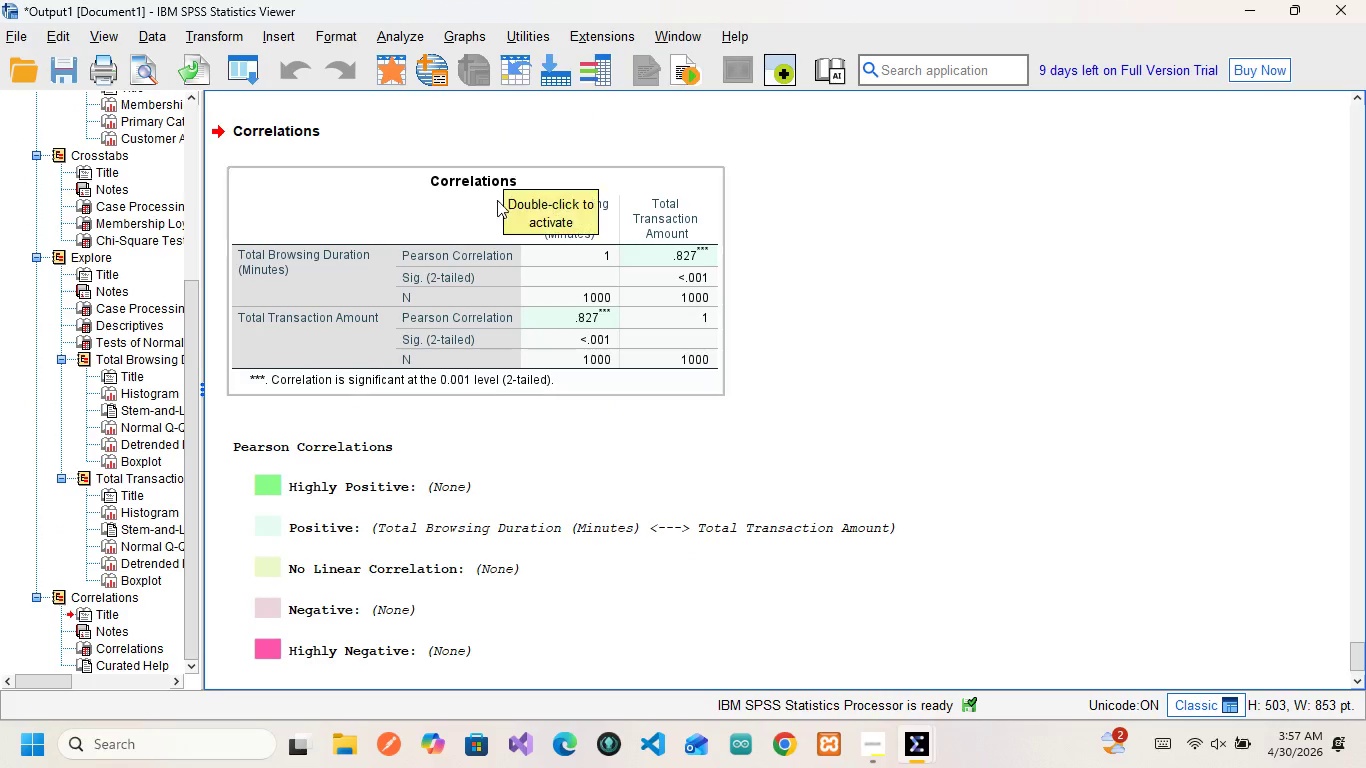 
scroll: coordinate [491, 269], scroll_direction: up, amount: 2.0
 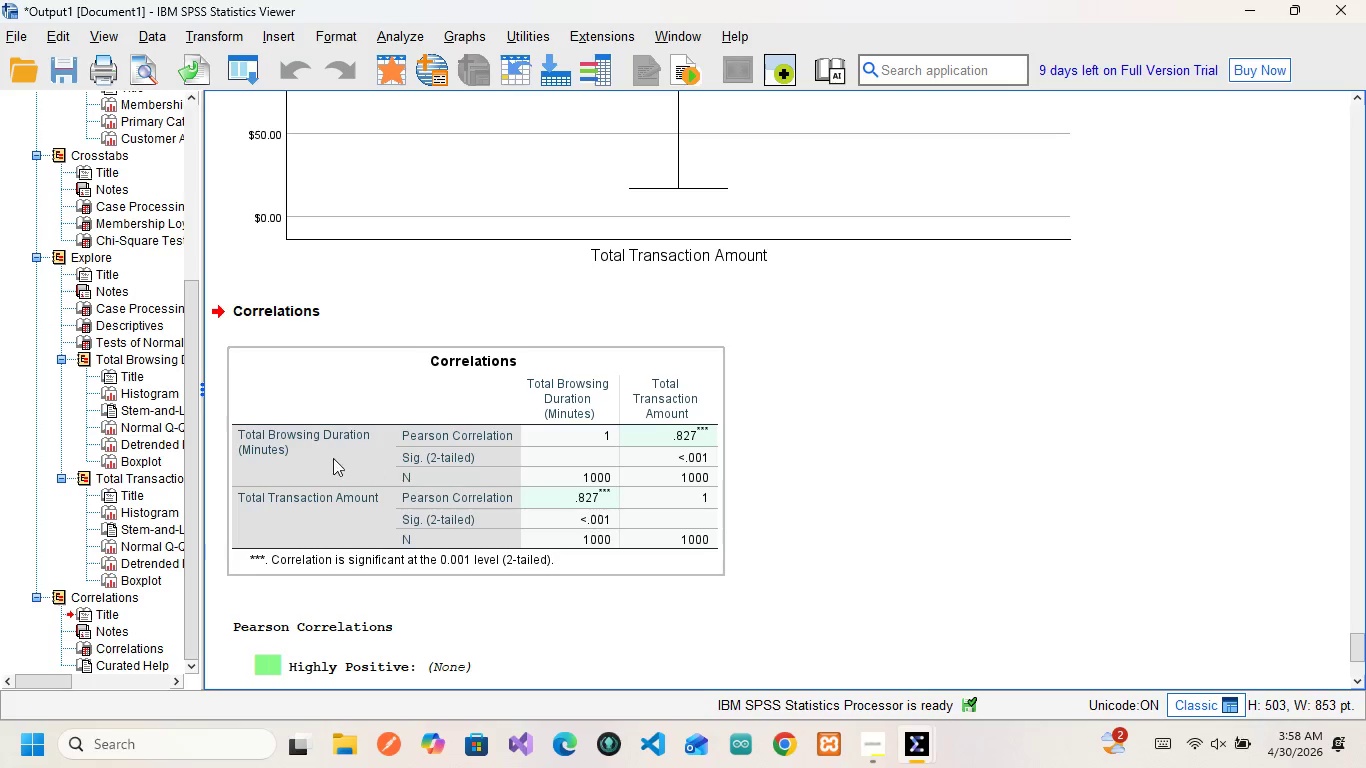 
wait(17.88)
 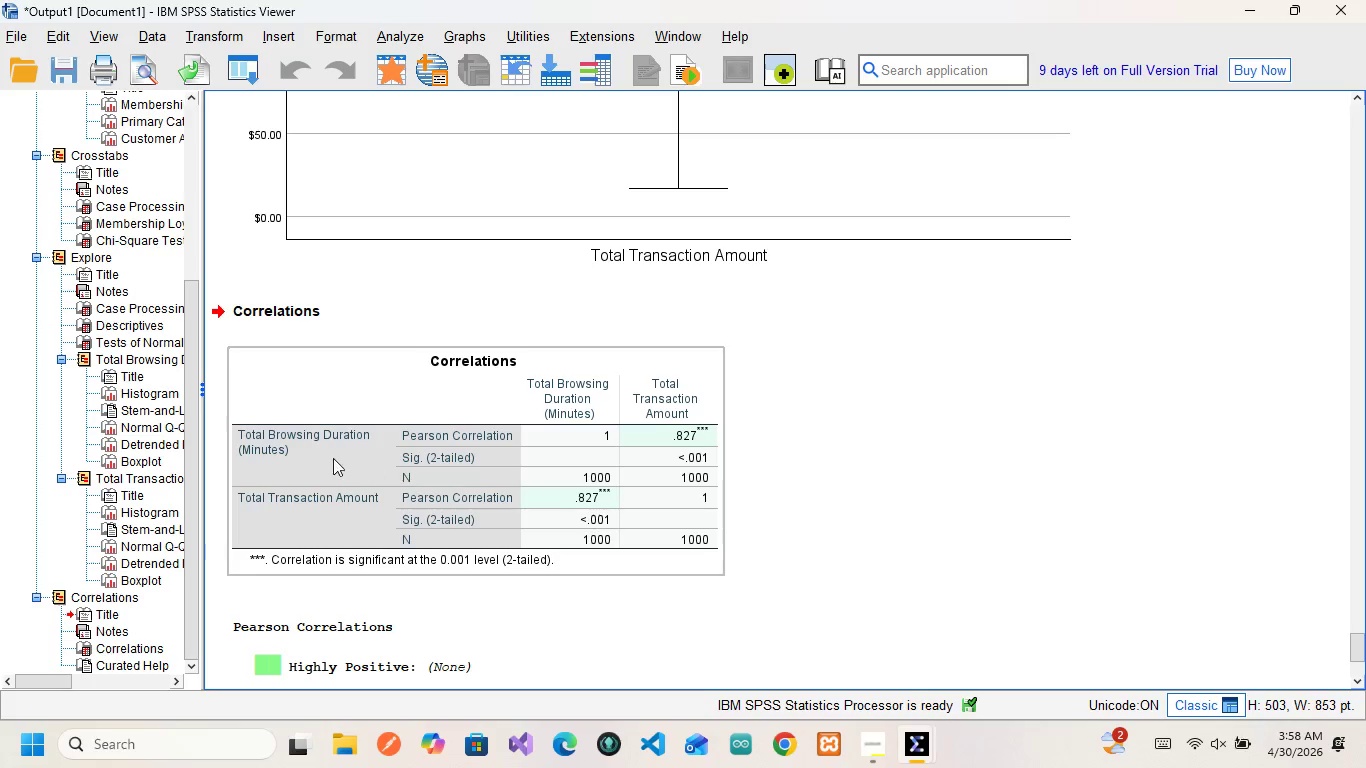 
double_click([498, 517])
 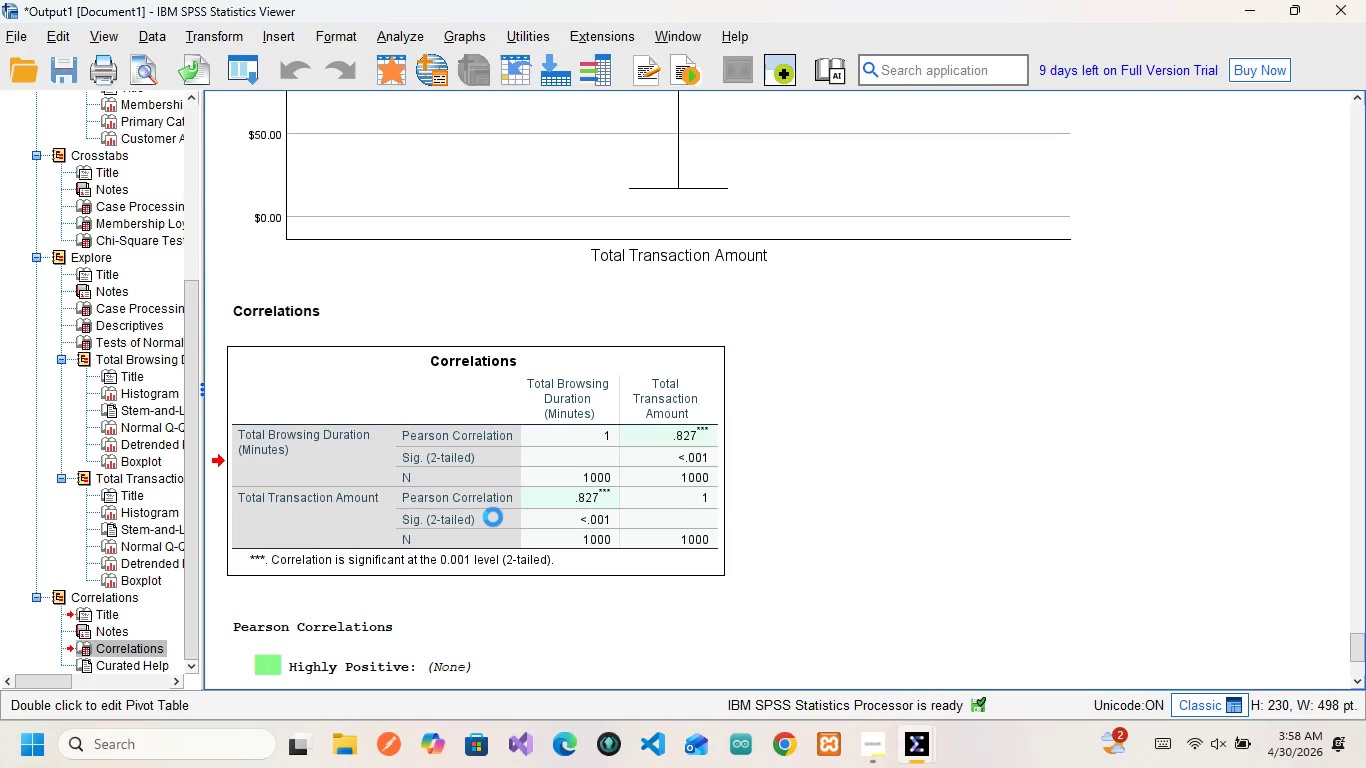 
triple_click([498, 517])
 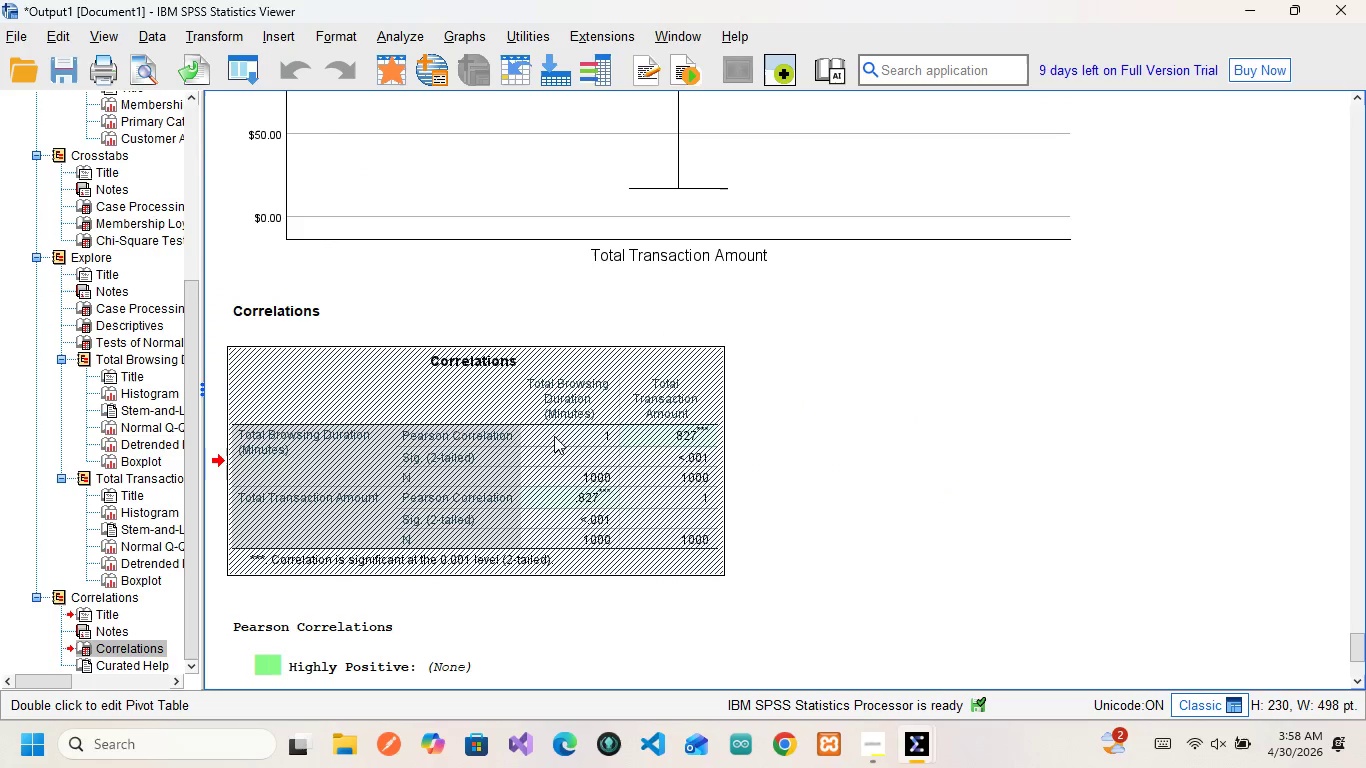 
left_click([554, 436])
 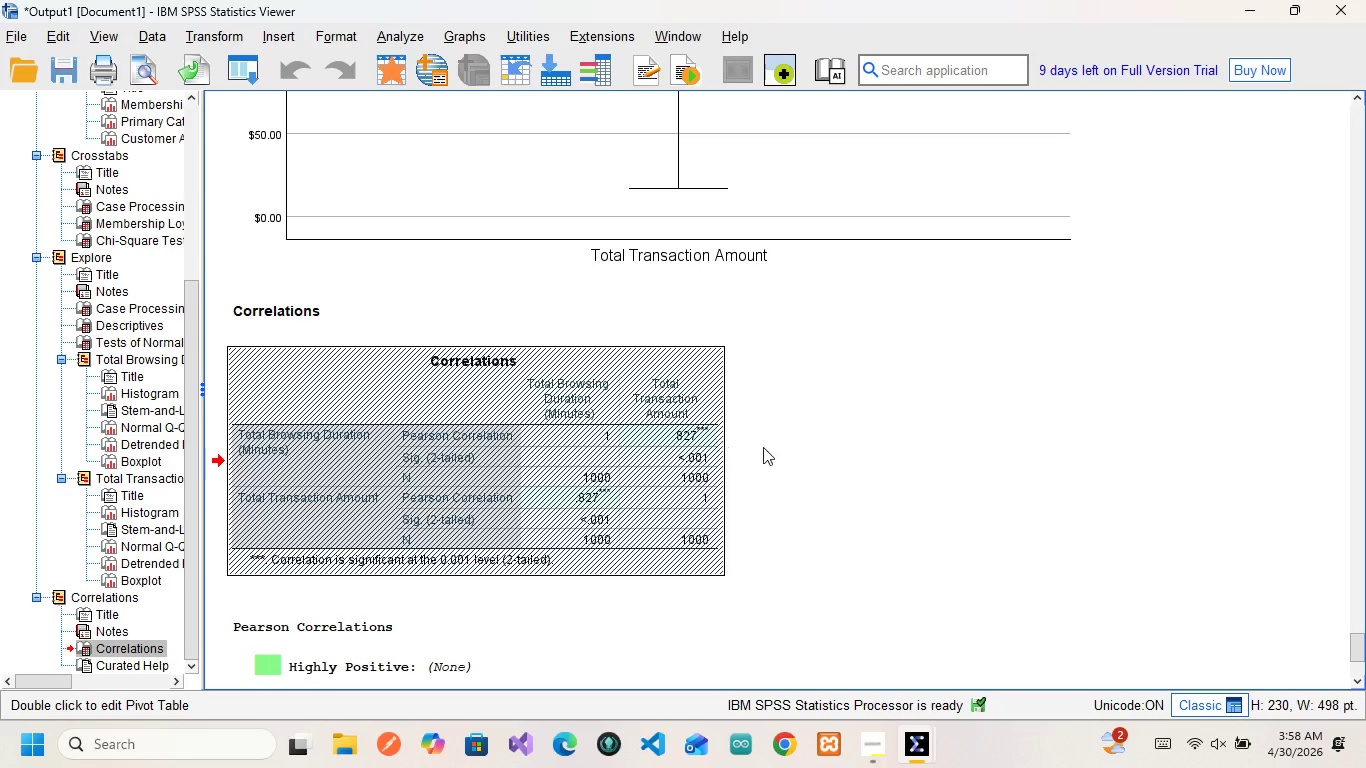 
left_click([770, 448])
 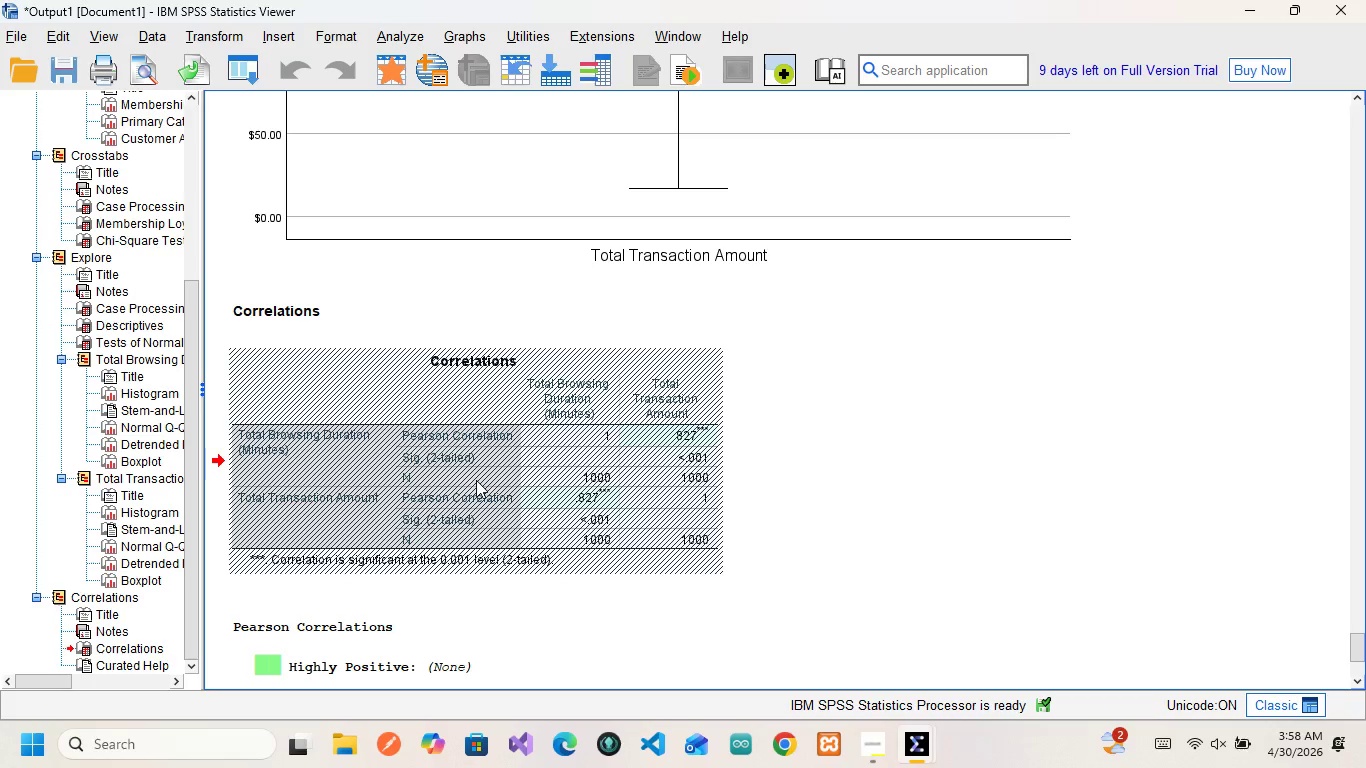 
scroll: coordinate [476, 480], scroll_direction: down, amount: 1.0
 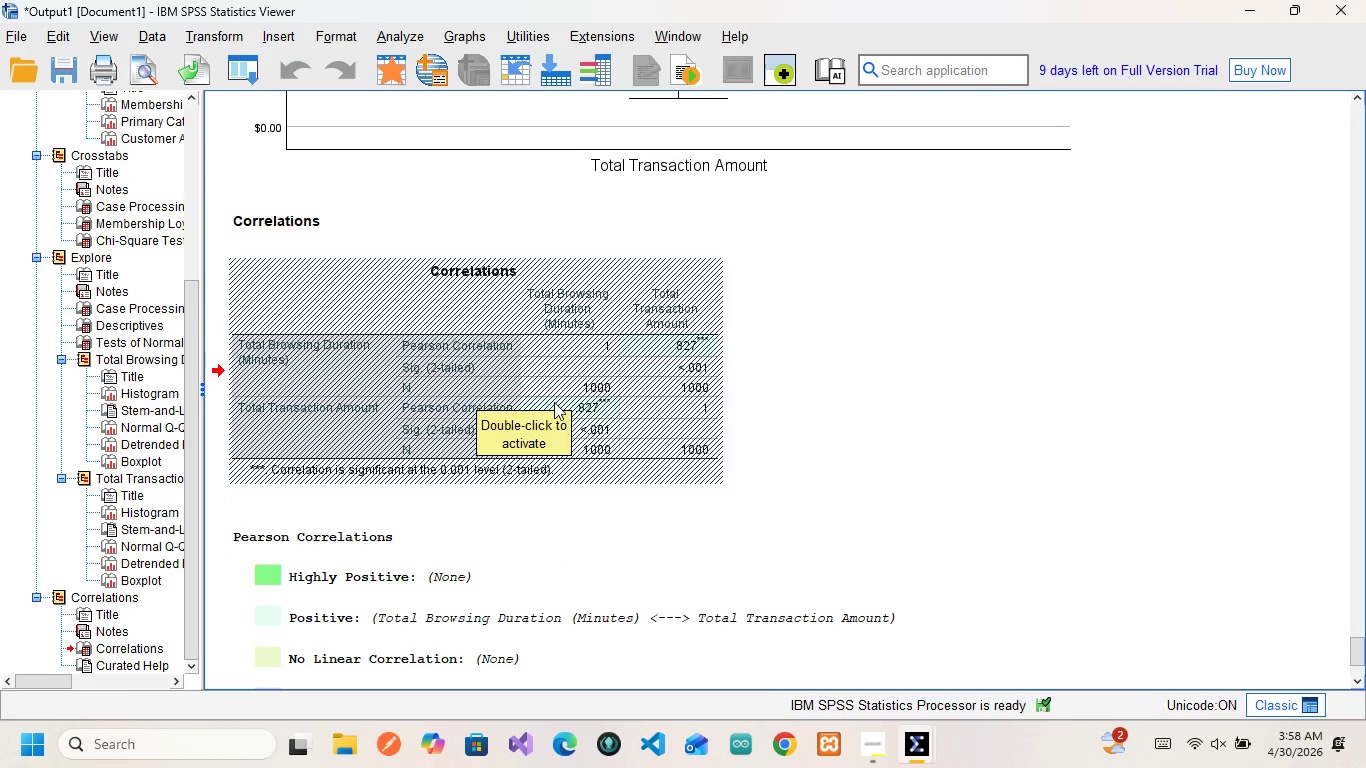 
double_click([554, 402])
 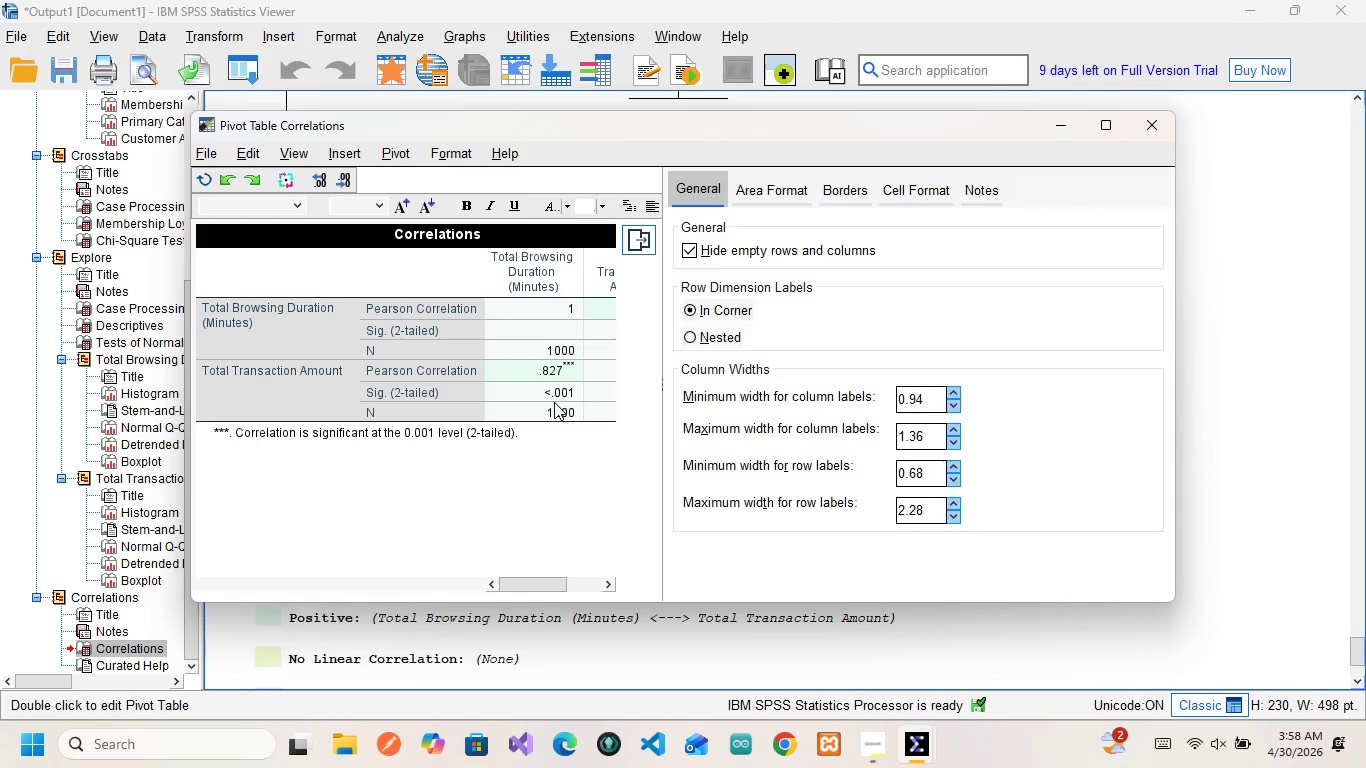 
left_click([554, 402])
 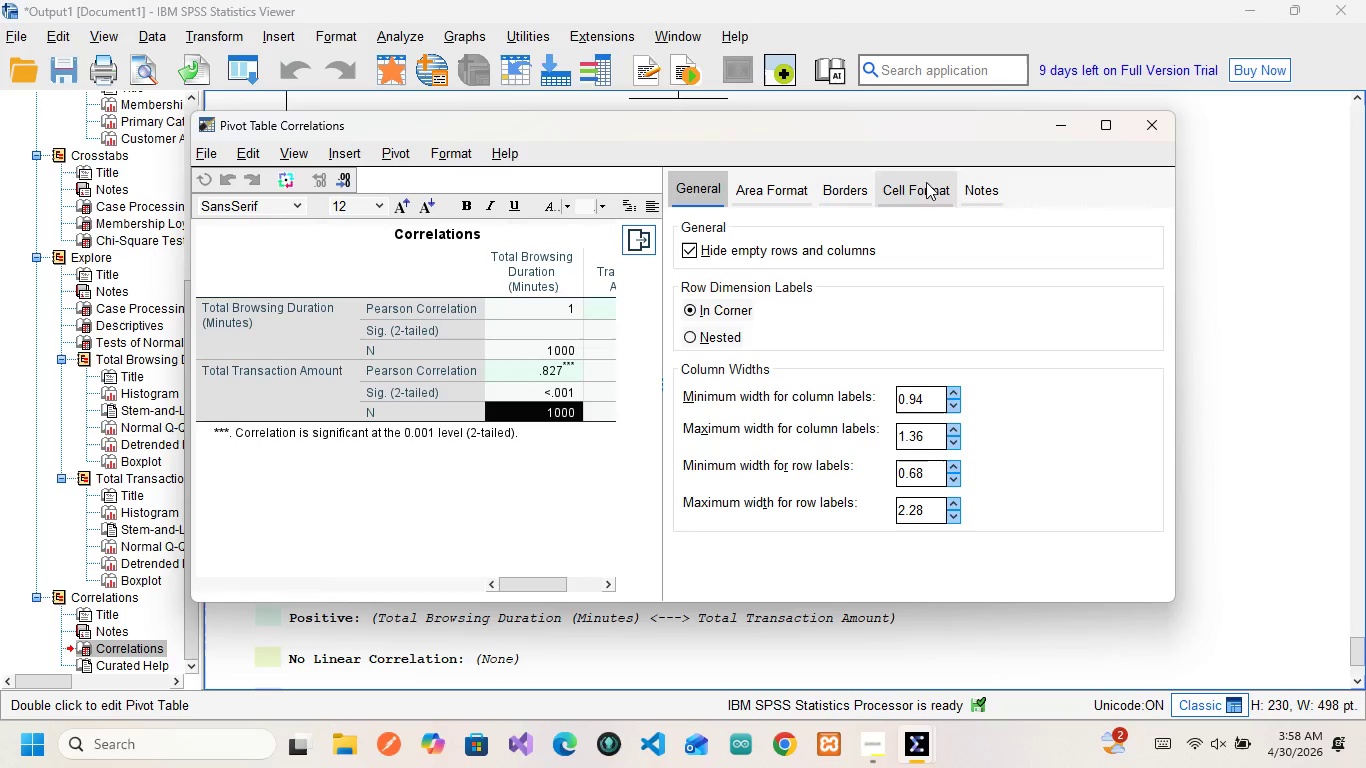 
wait(6.03)
 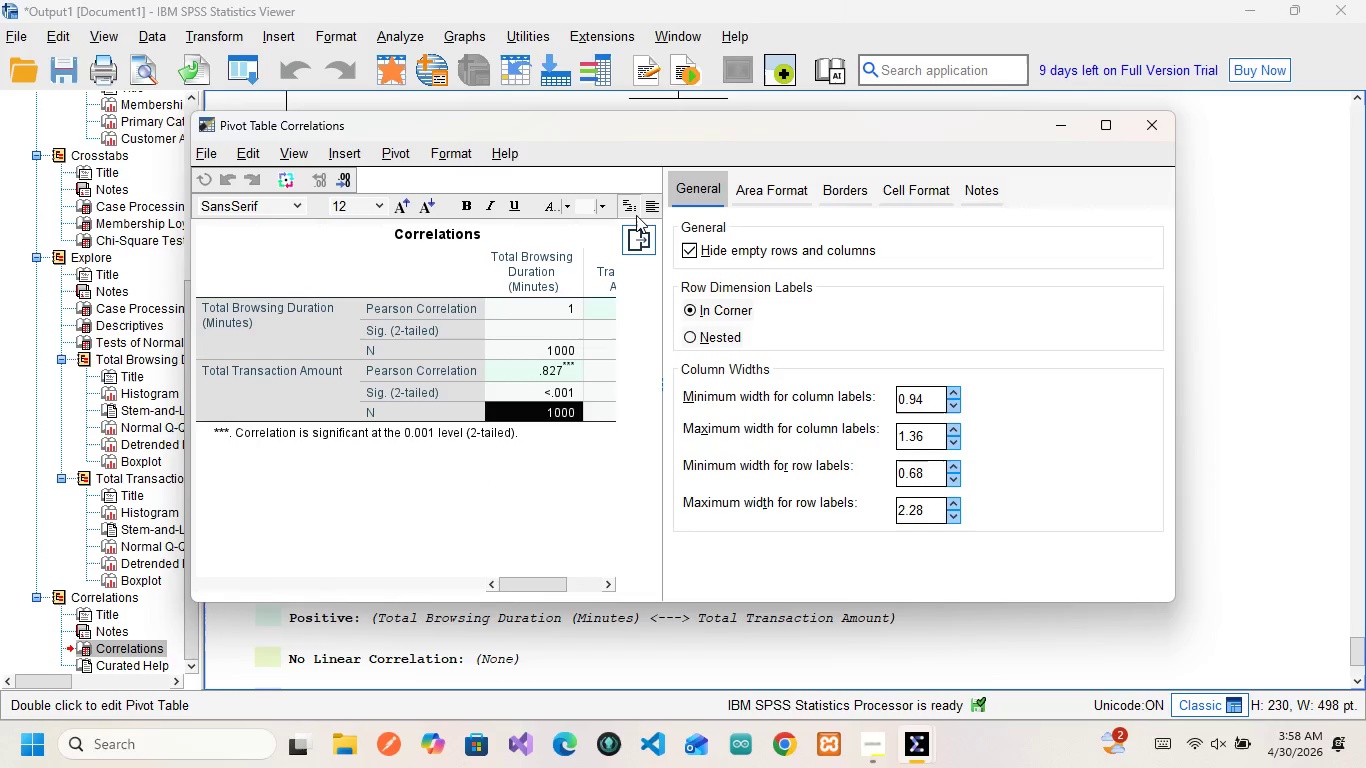 
left_click([554, 529])
 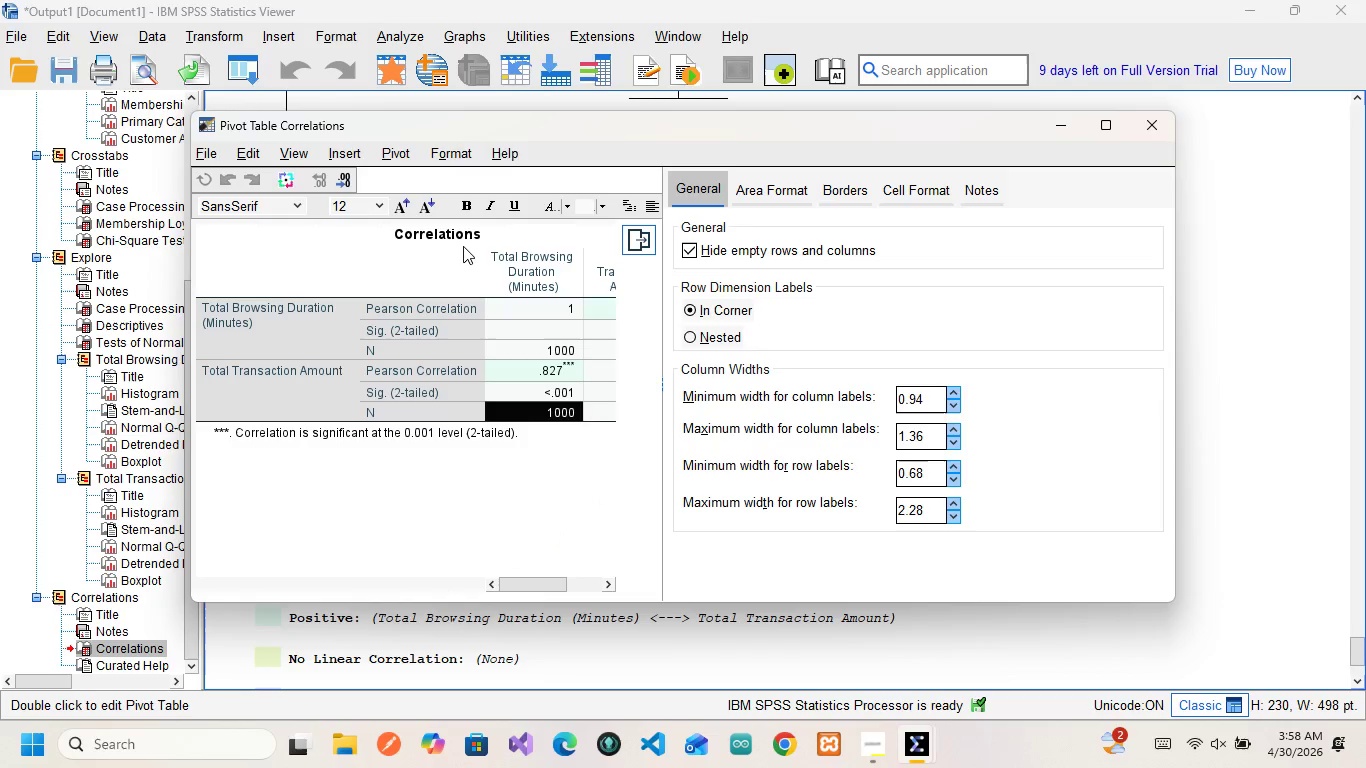 
left_click([459, 242])
 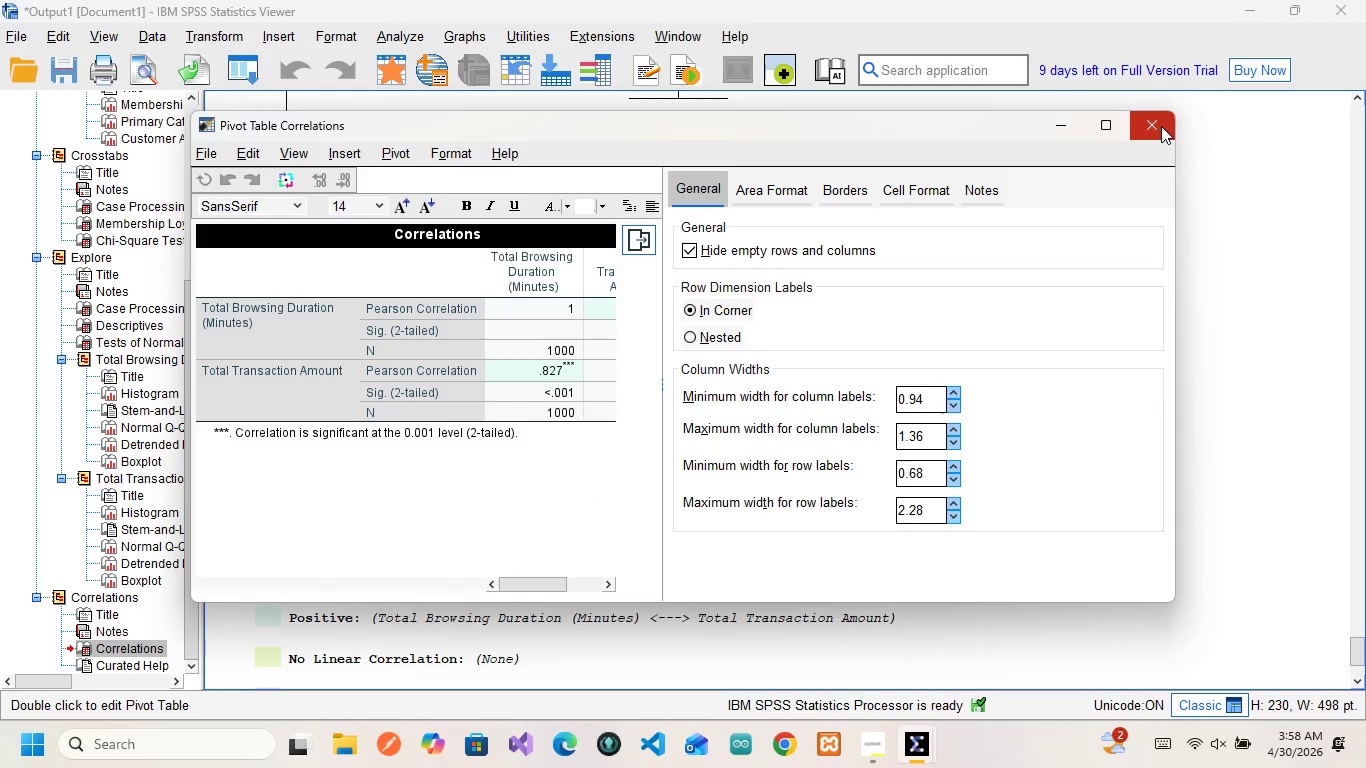 
left_click([1161, 126])
 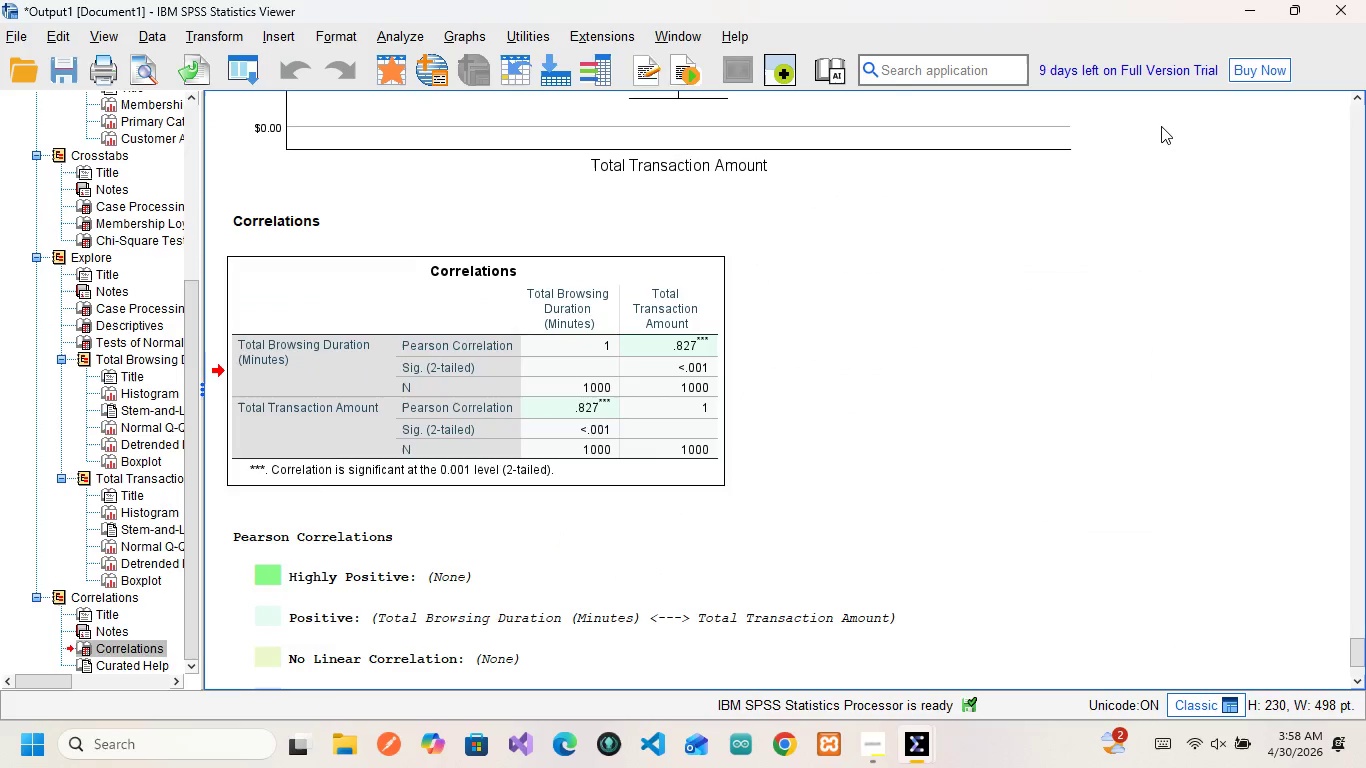 
left_click([1161, 126])
 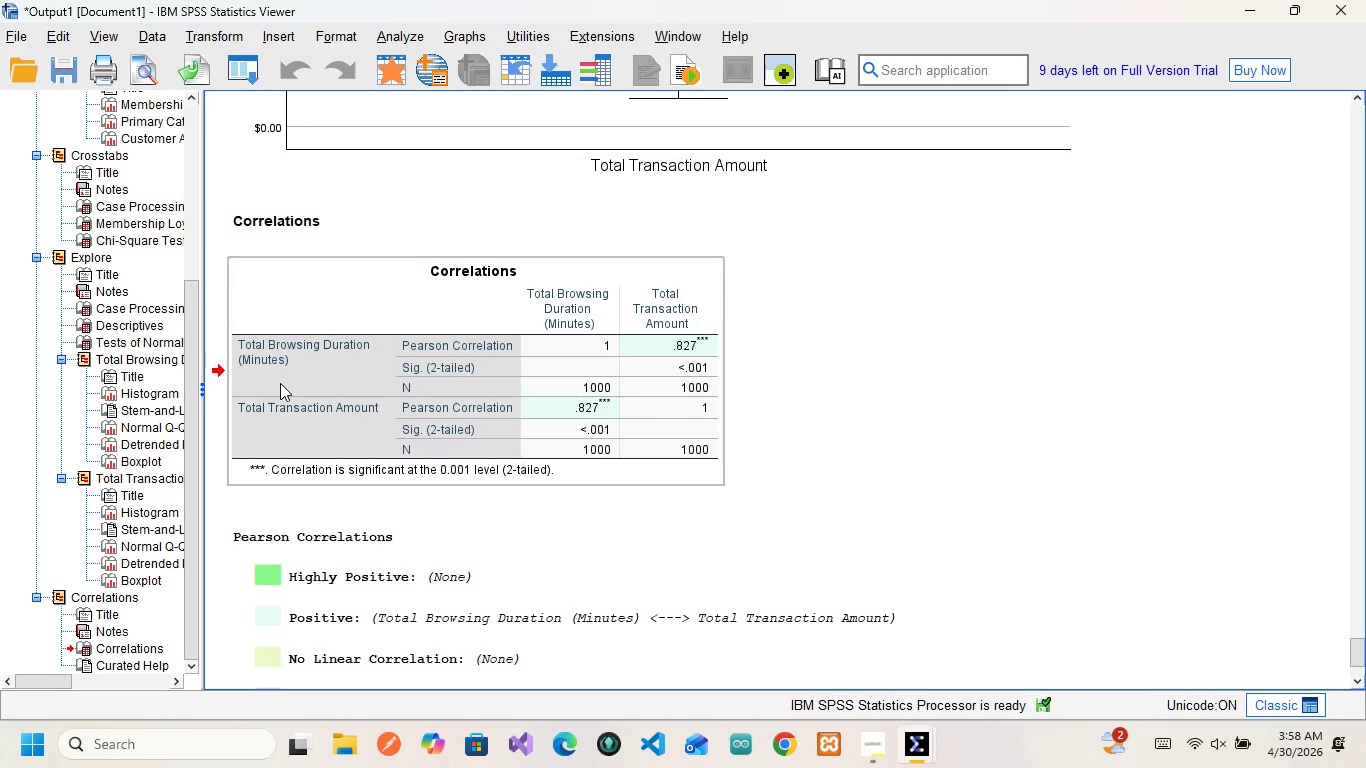 
wait(32.83)
 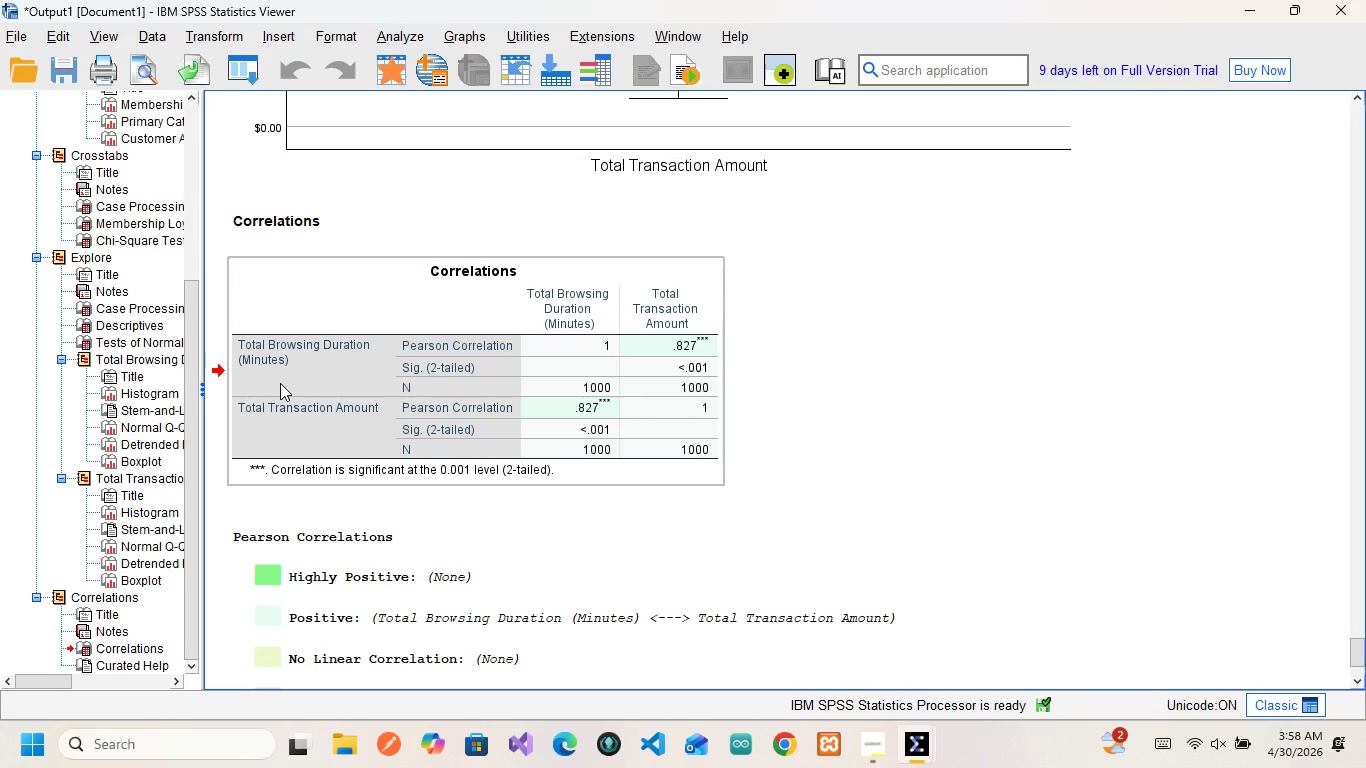 
mouse_move([656, 460])
 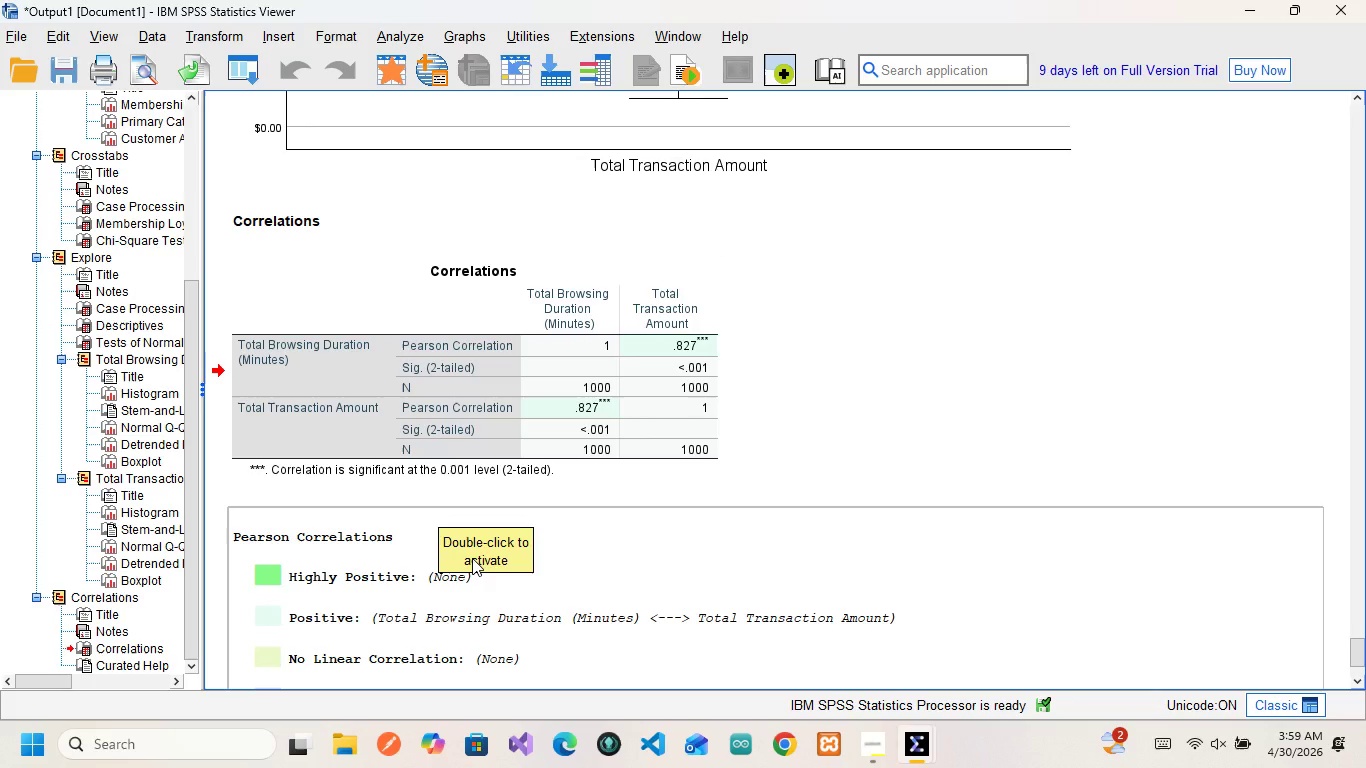 
scroll: coordinate [472, 558], scroll_direction: down, amount: 2.0
 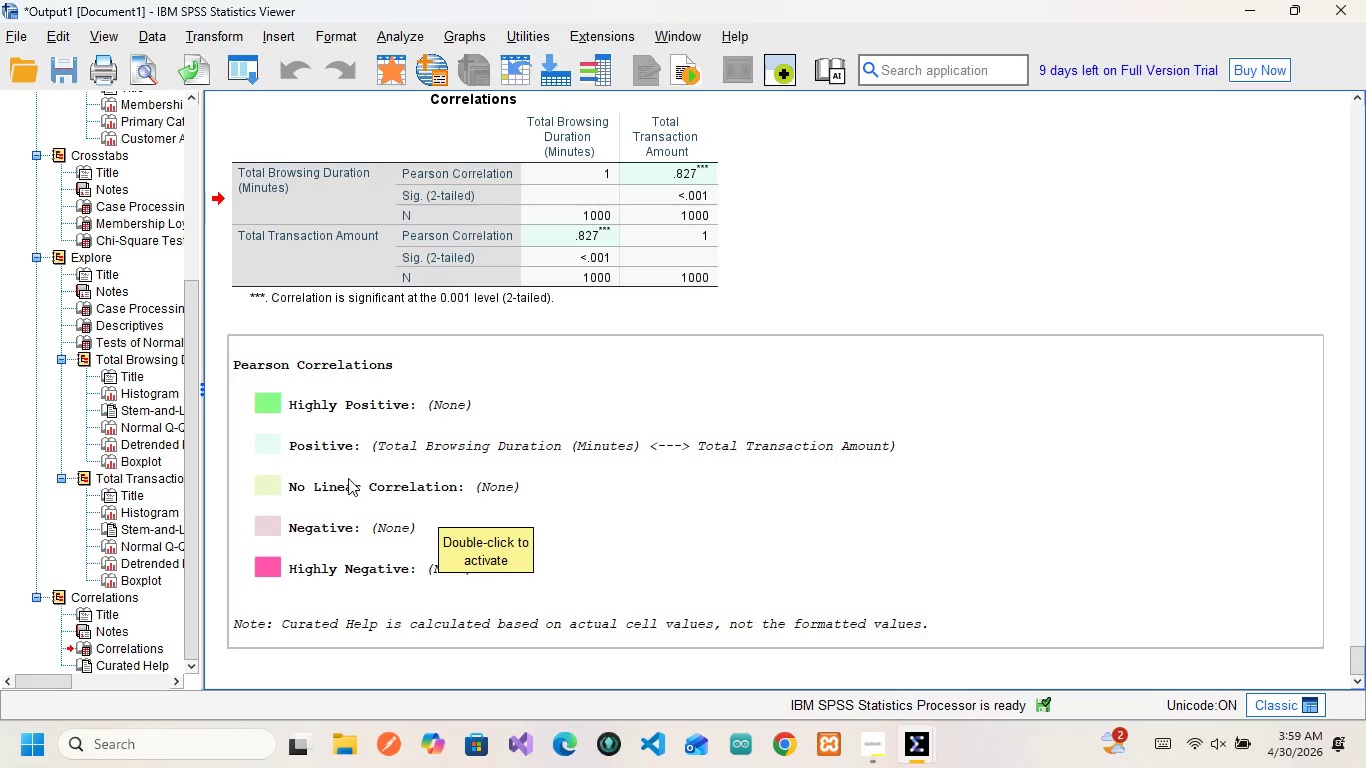 
wait(6.38)
 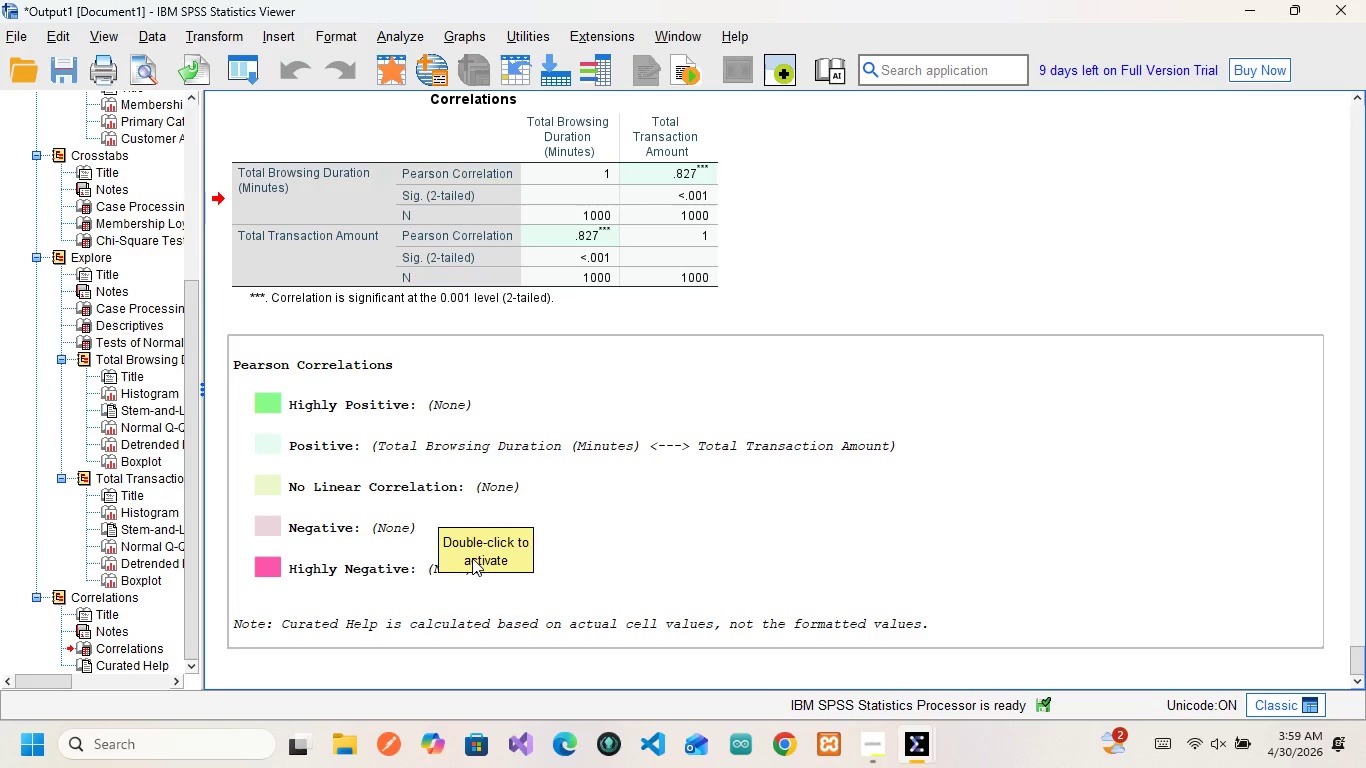 
scroll: coordinate [343, 582], scroll_direction: down, amount: 4.0
 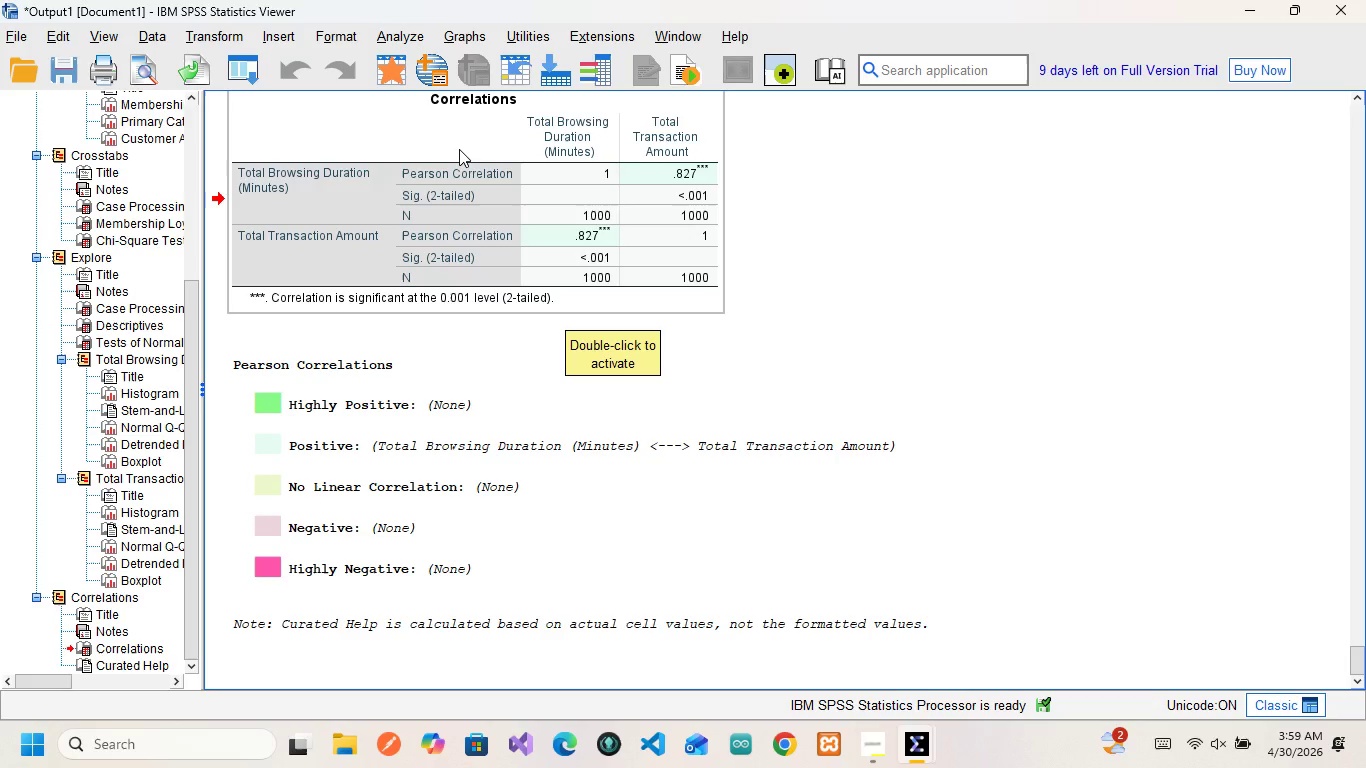 
wait(6.06)
 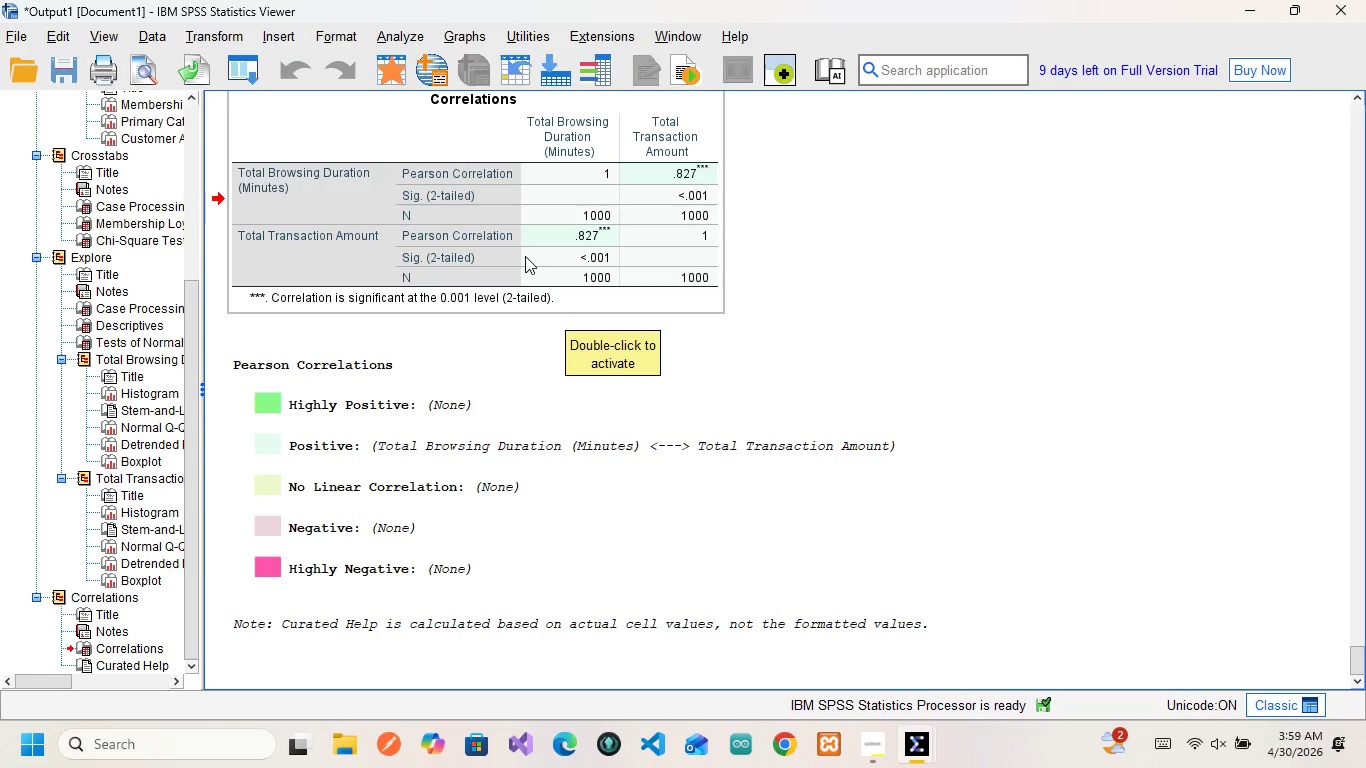 
mouse_move([364, 32])
 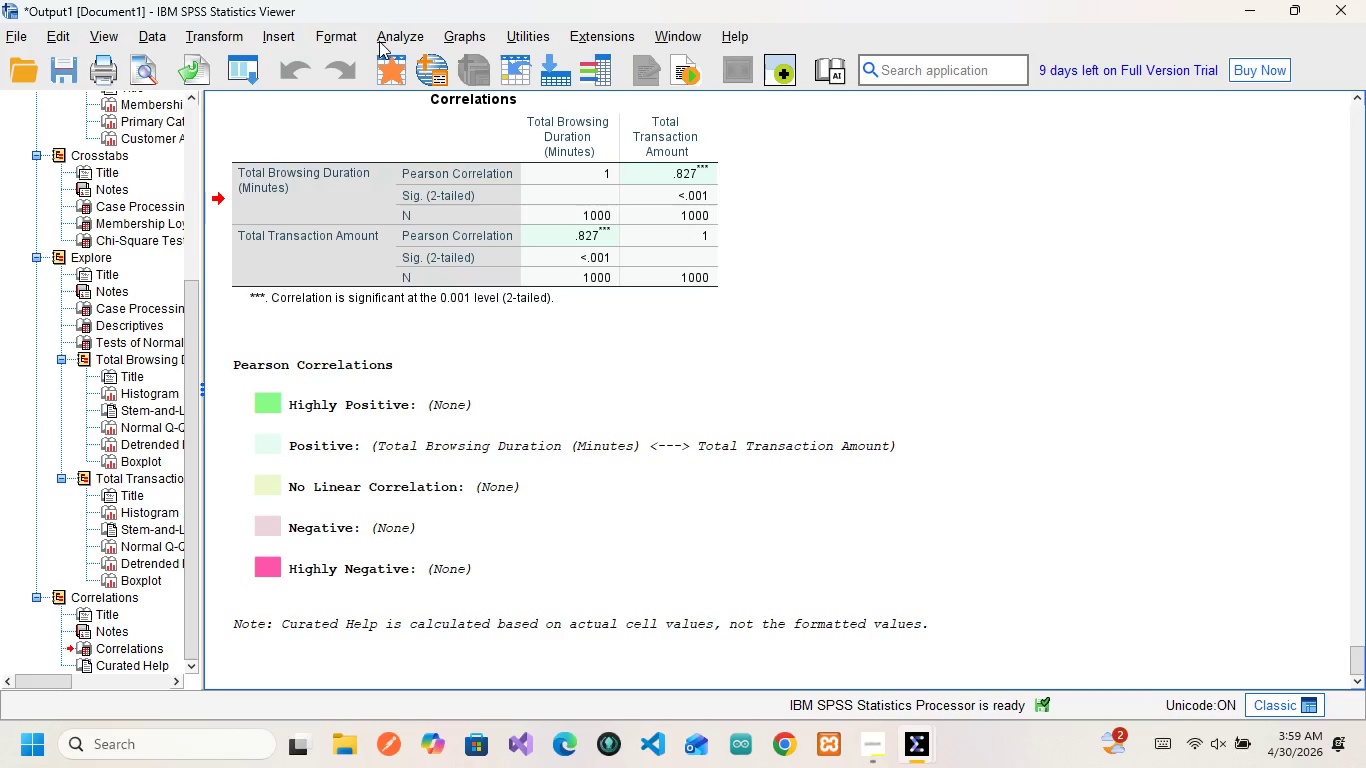 
left_click([380, 41])
 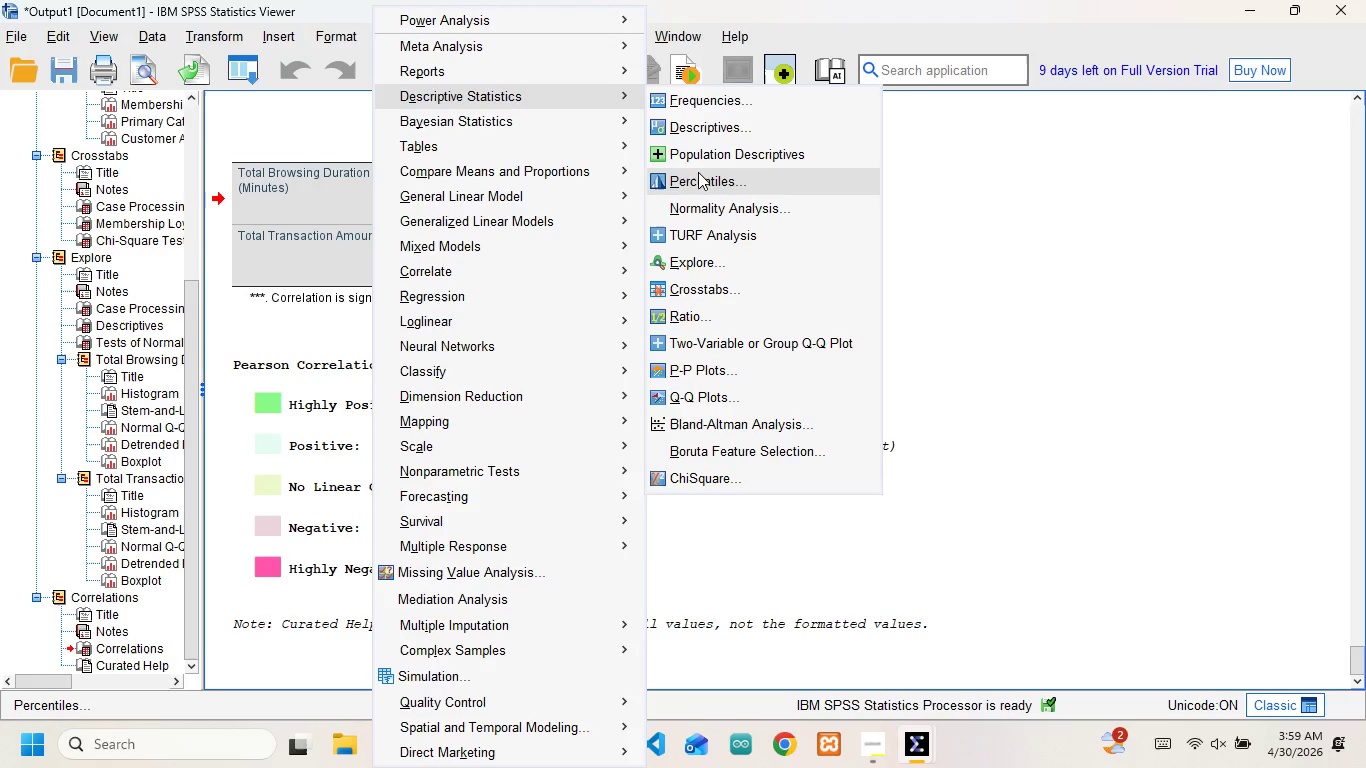 
wait(6.19)
 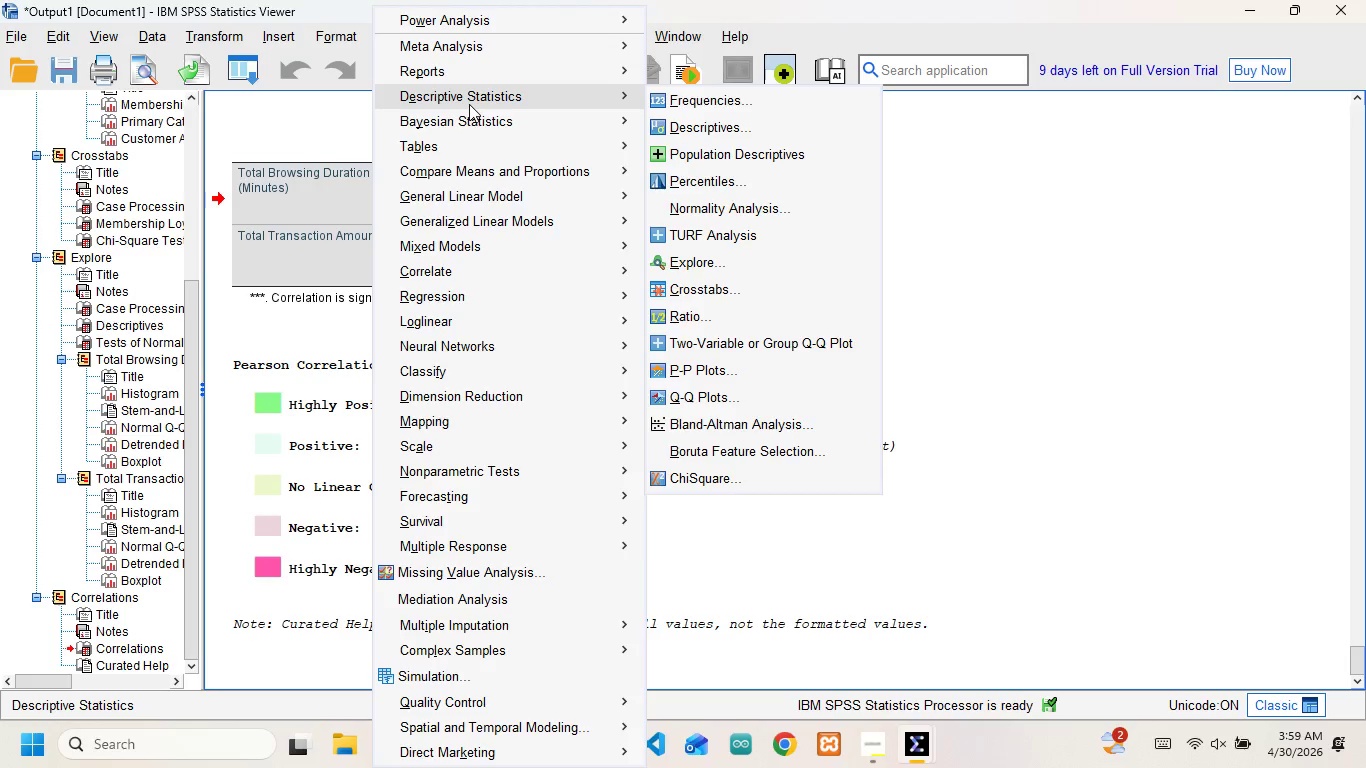 
left_click([699, 286])
 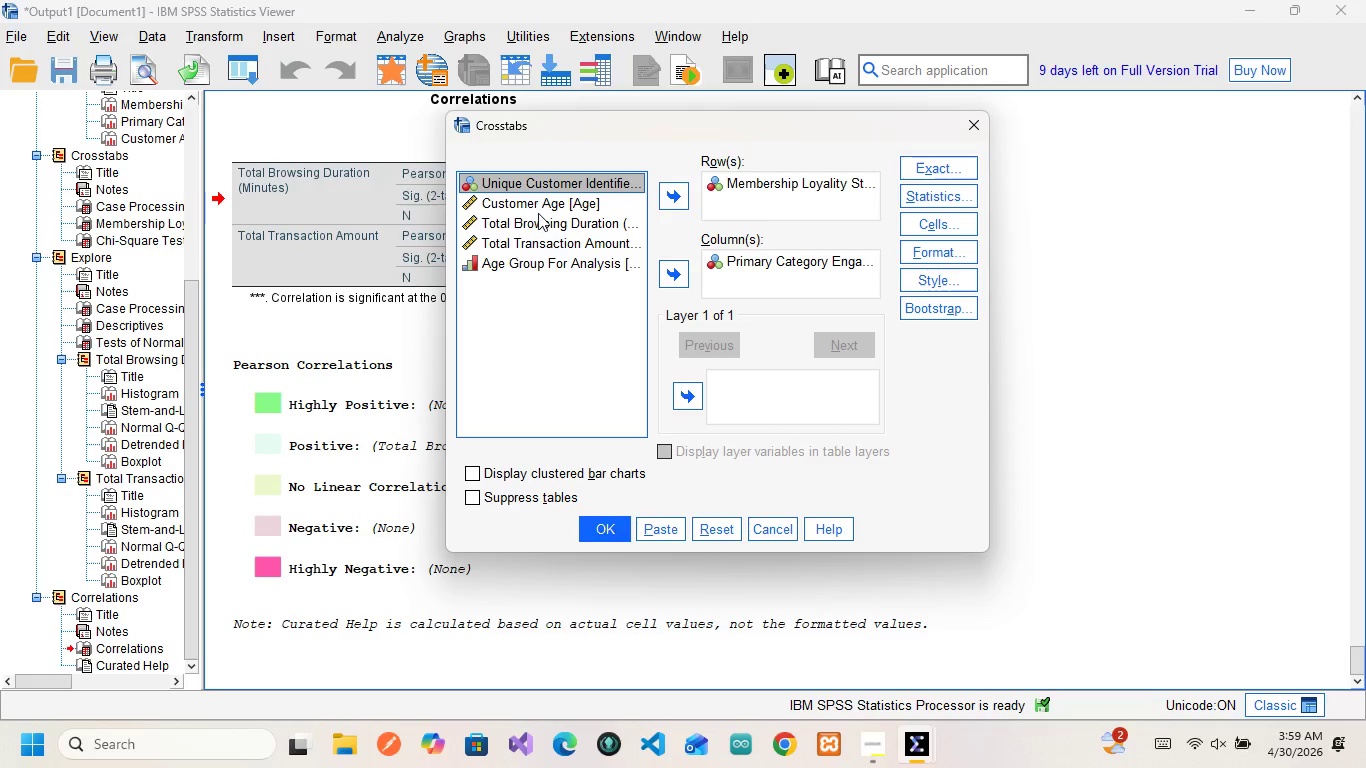 
wait(7.38)
 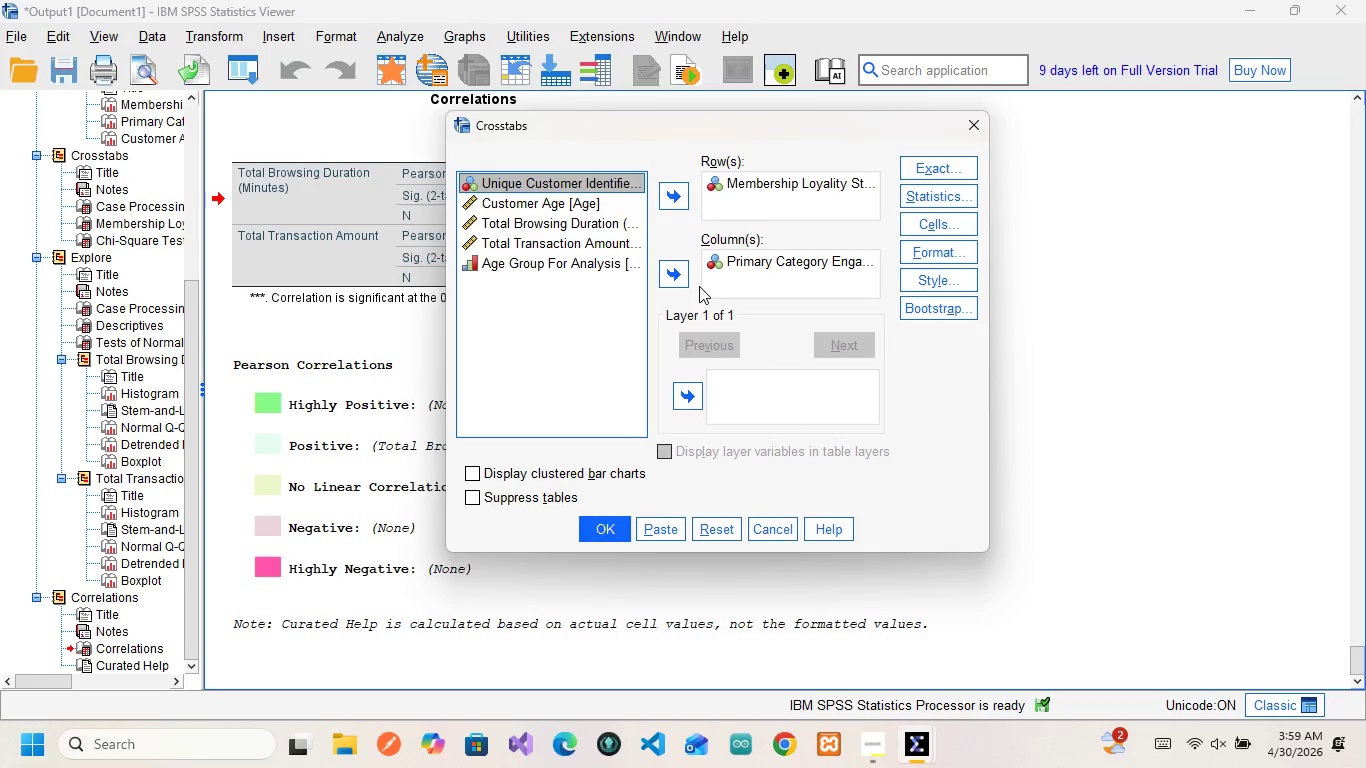 
left_click([531, 202])
 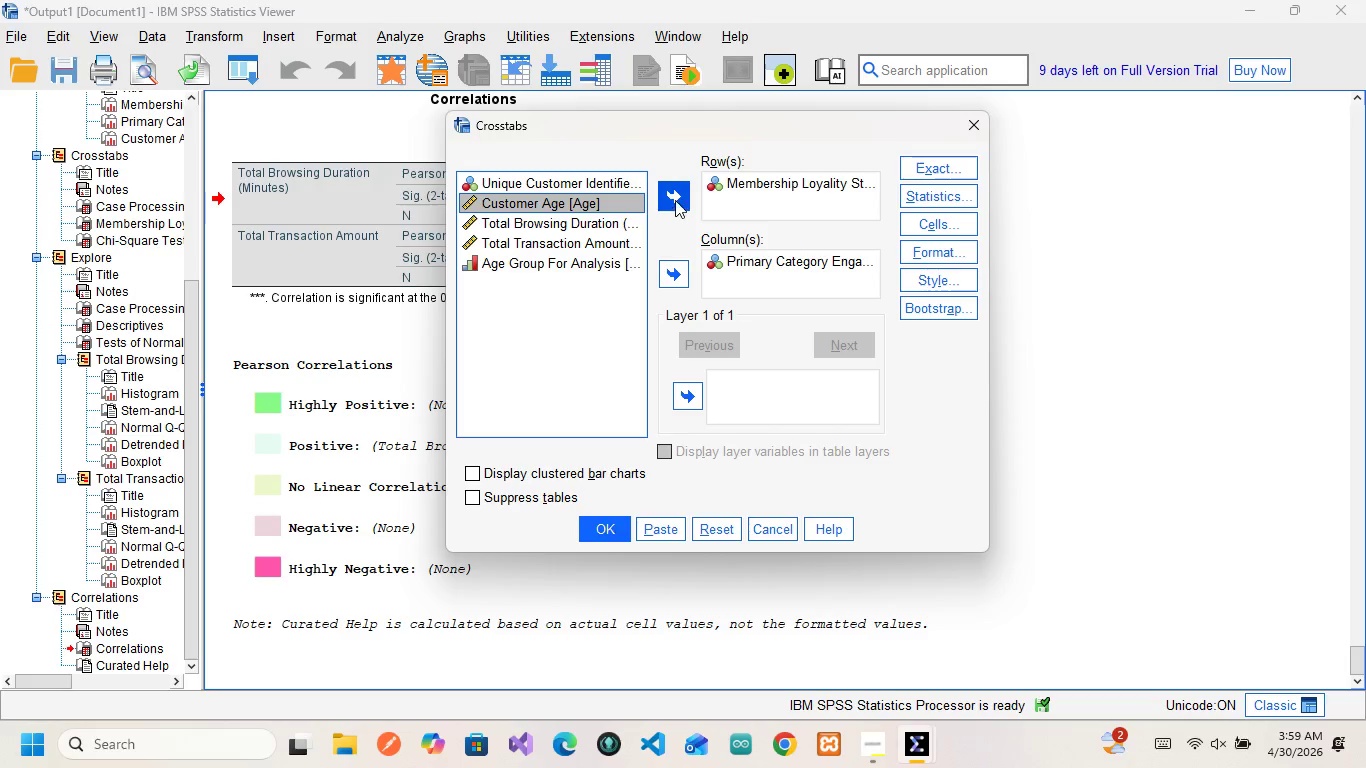 
left_click([672, 193])
 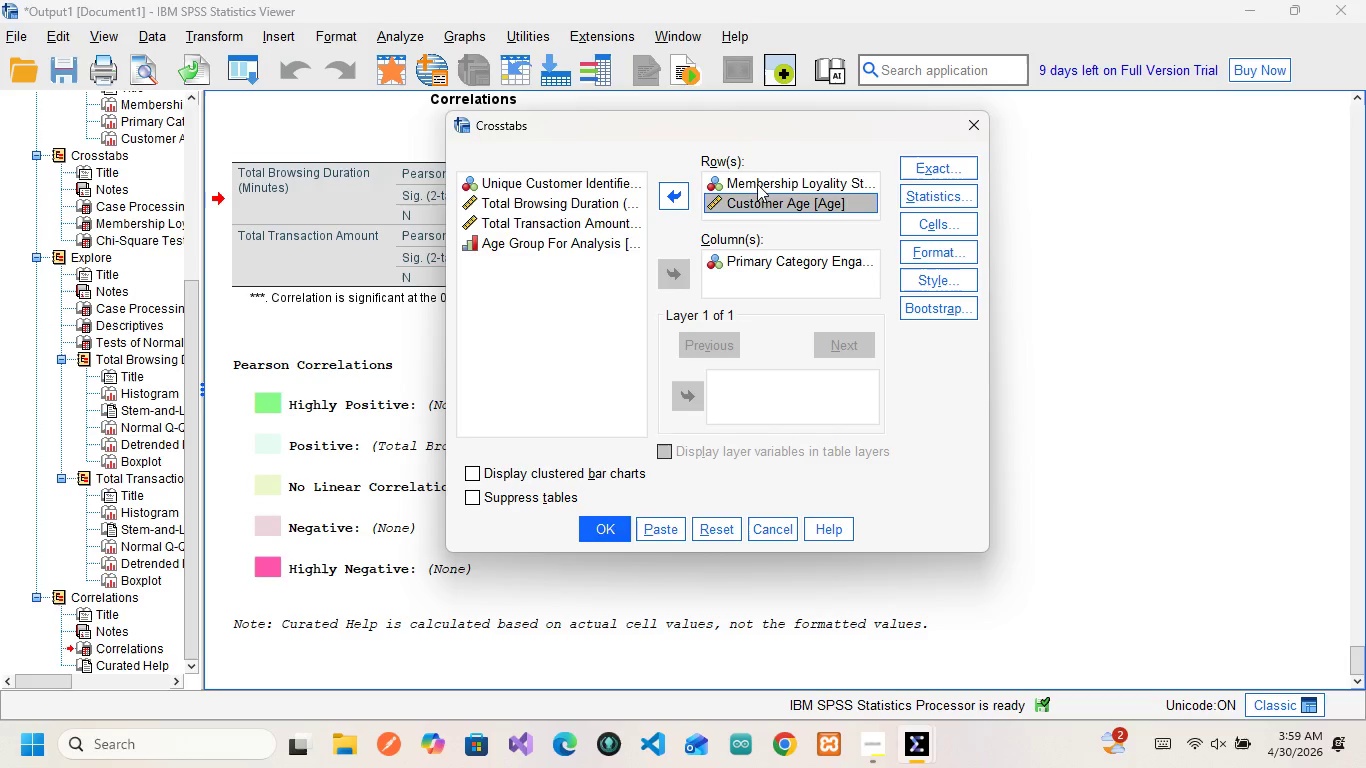 
left_click([758, 178])
 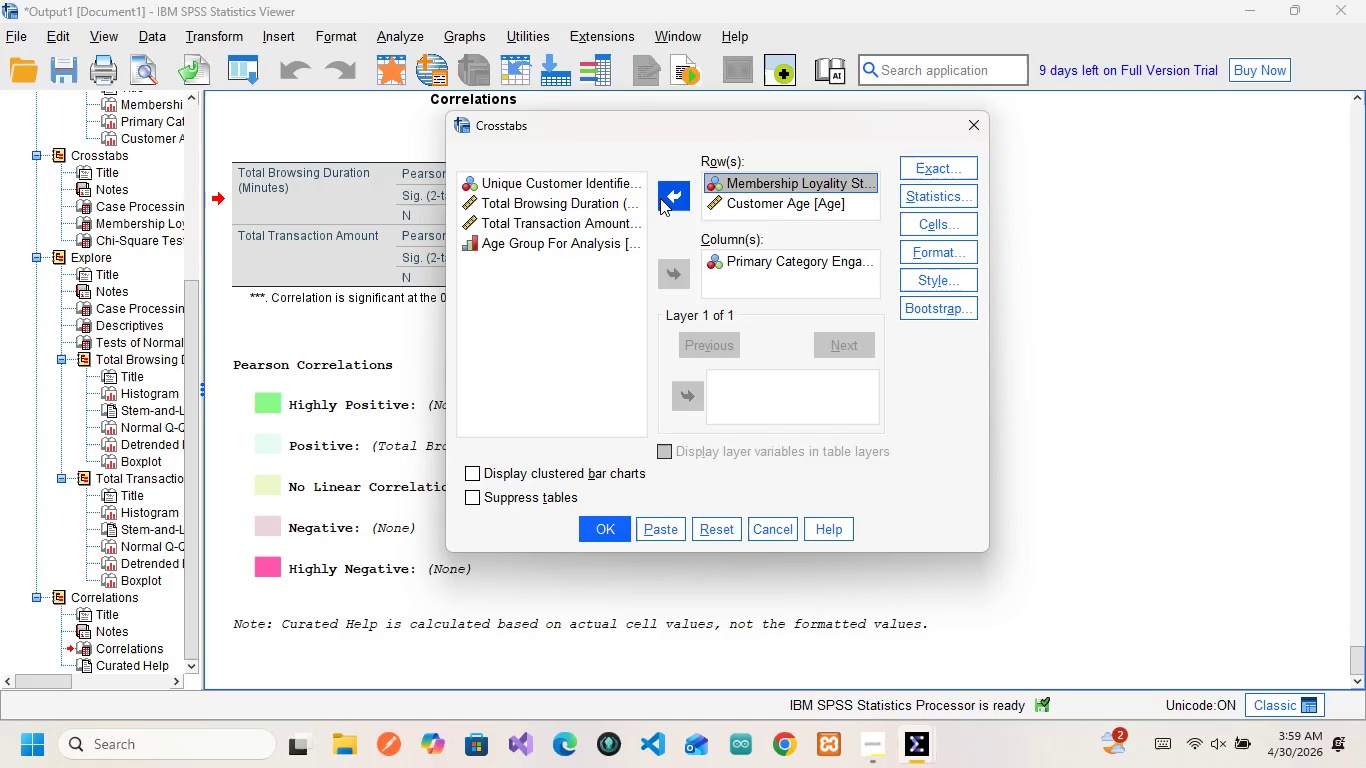 
left_click([660, 198])
 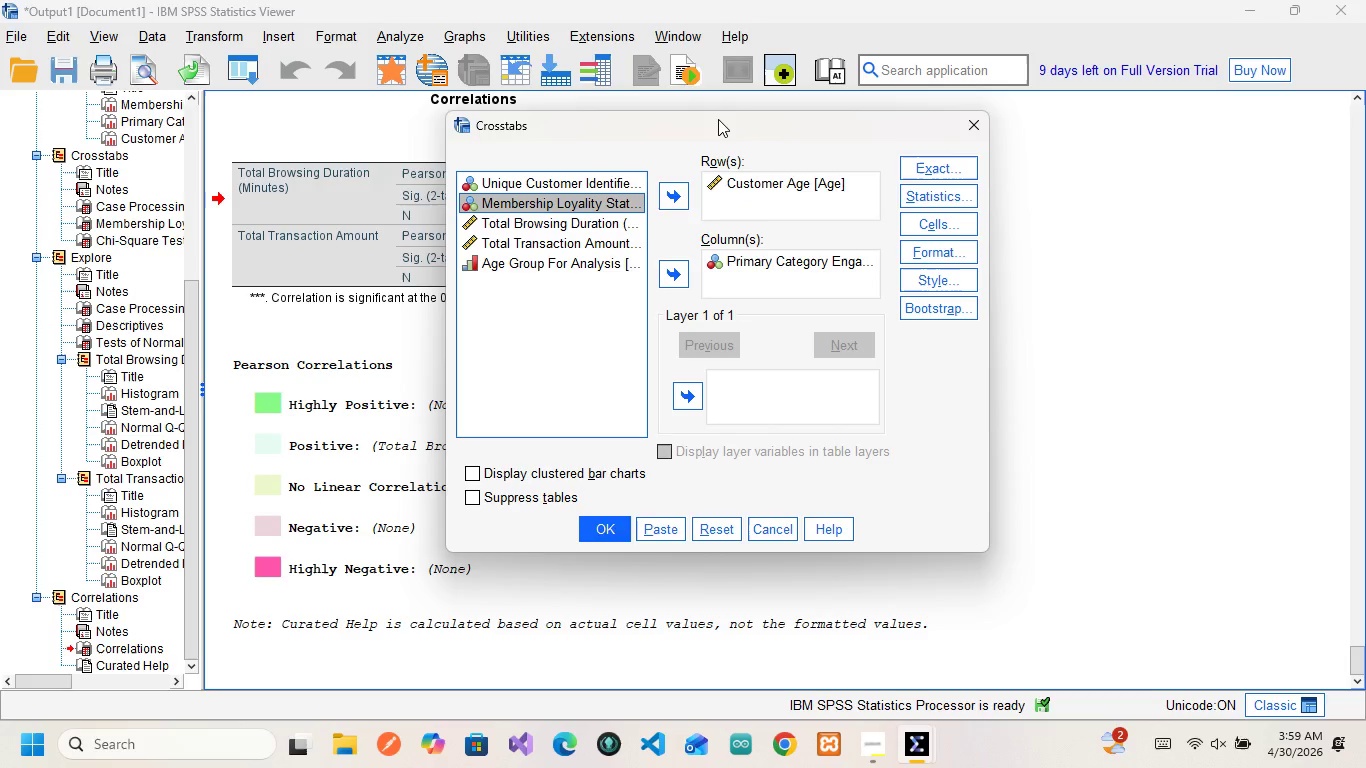 
wait(6.77)
 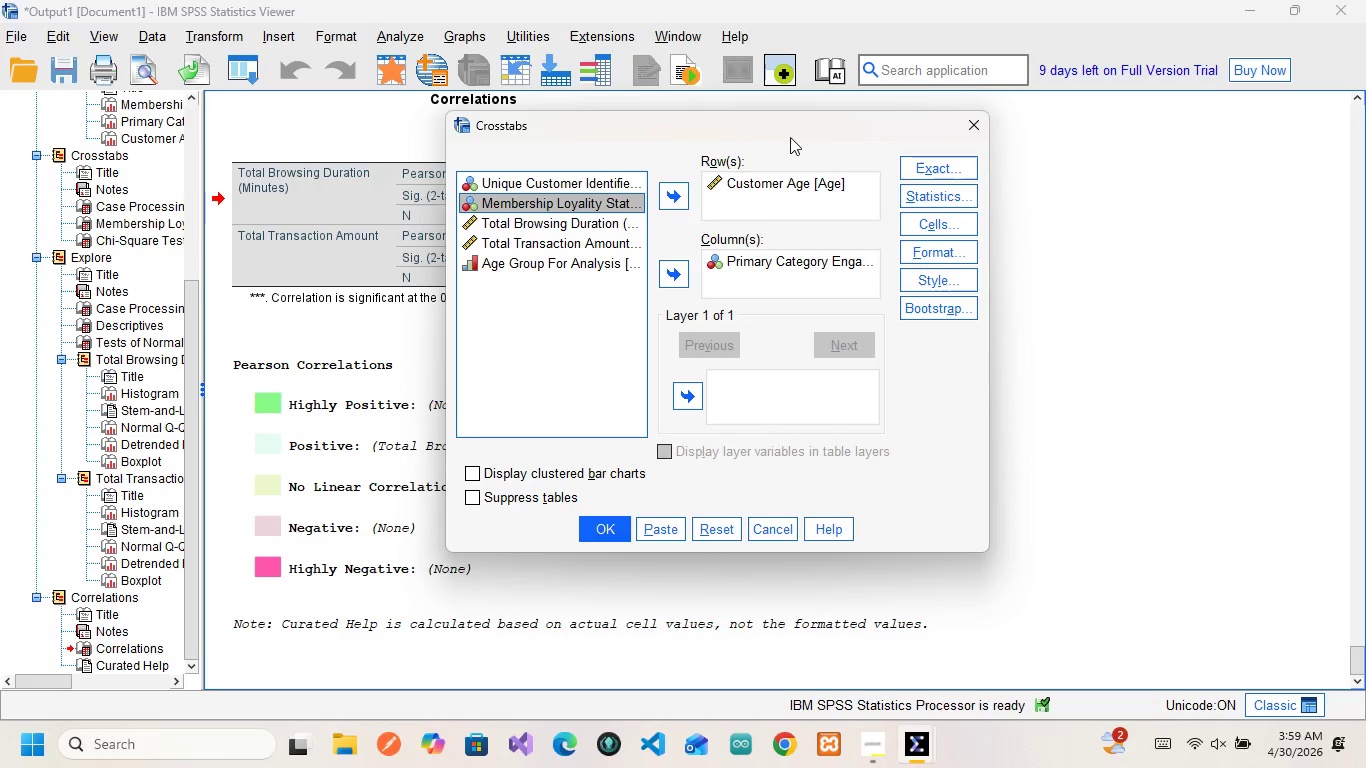 
left_click([741, 264])
 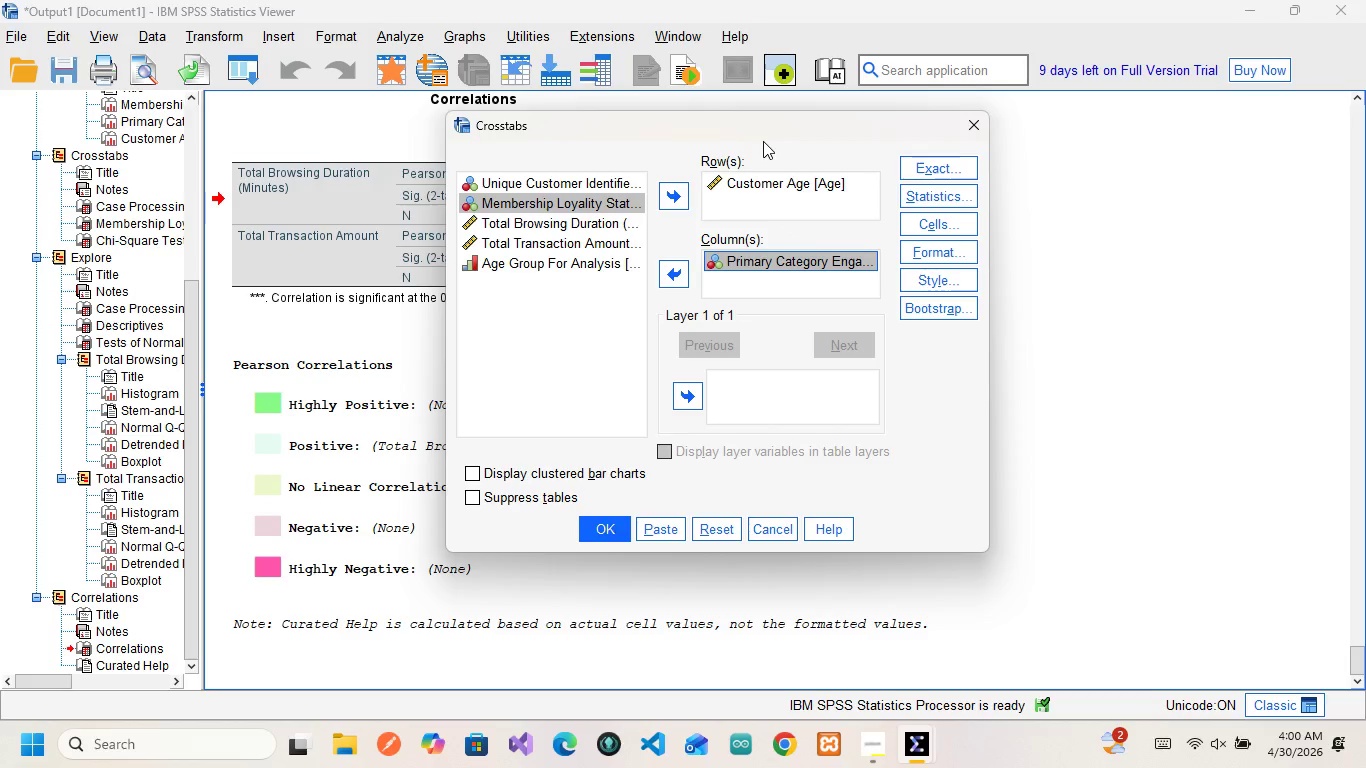 
wait(13.12)
 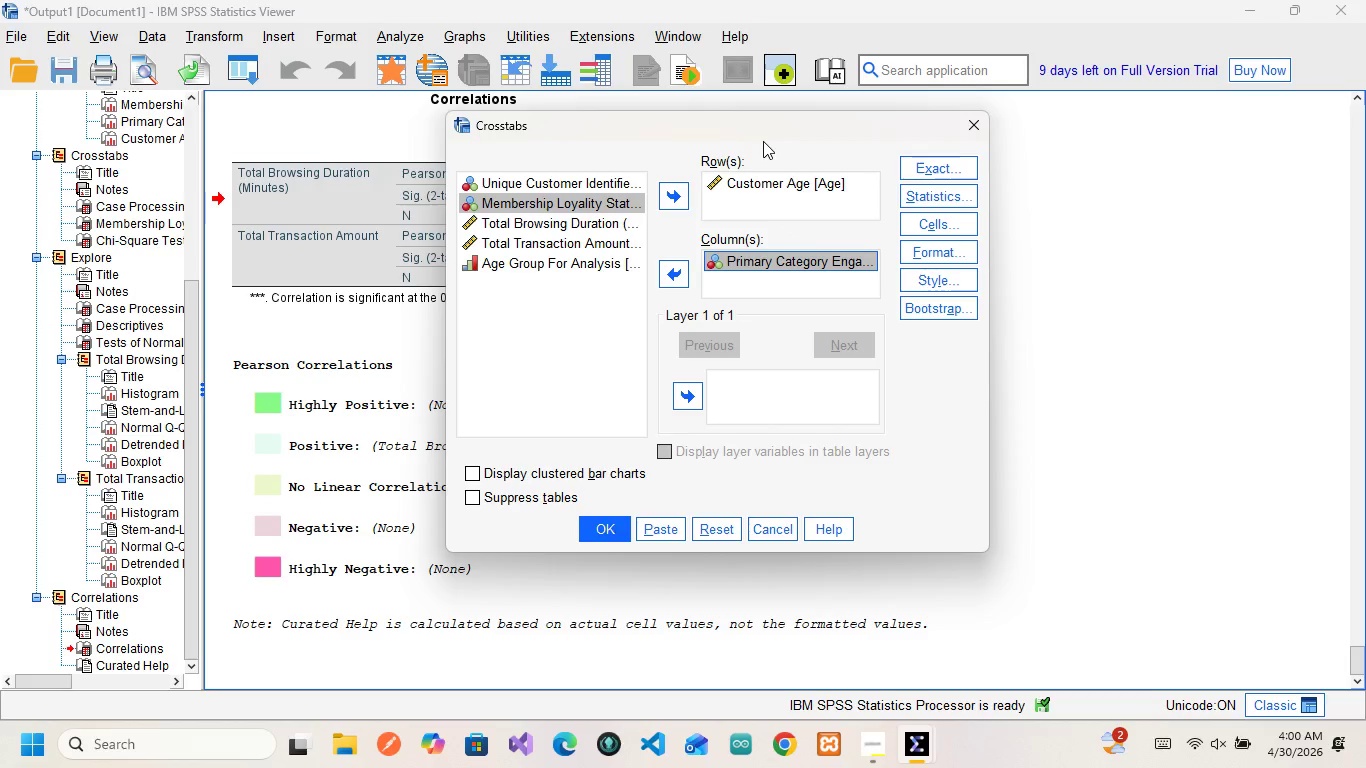 
left_click([549, 259])
 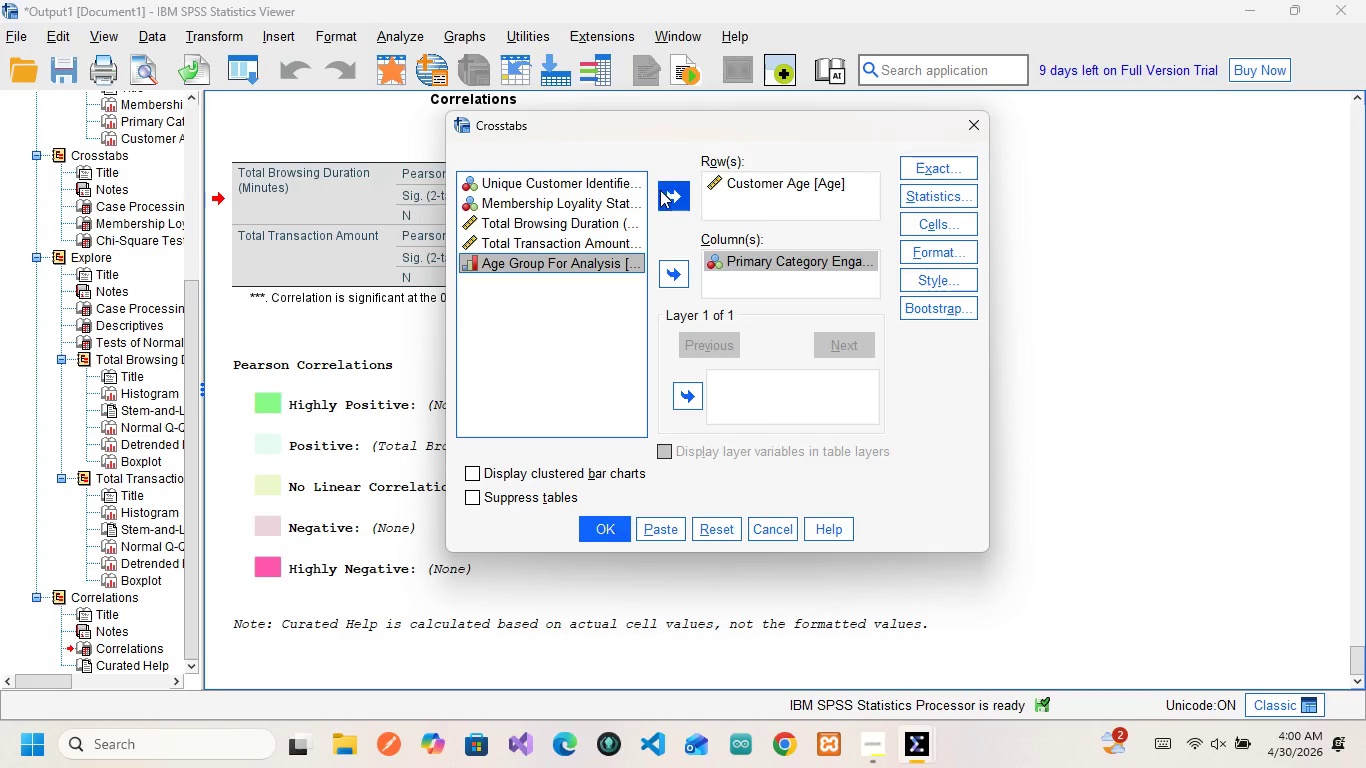 
left_click([660, 192])
 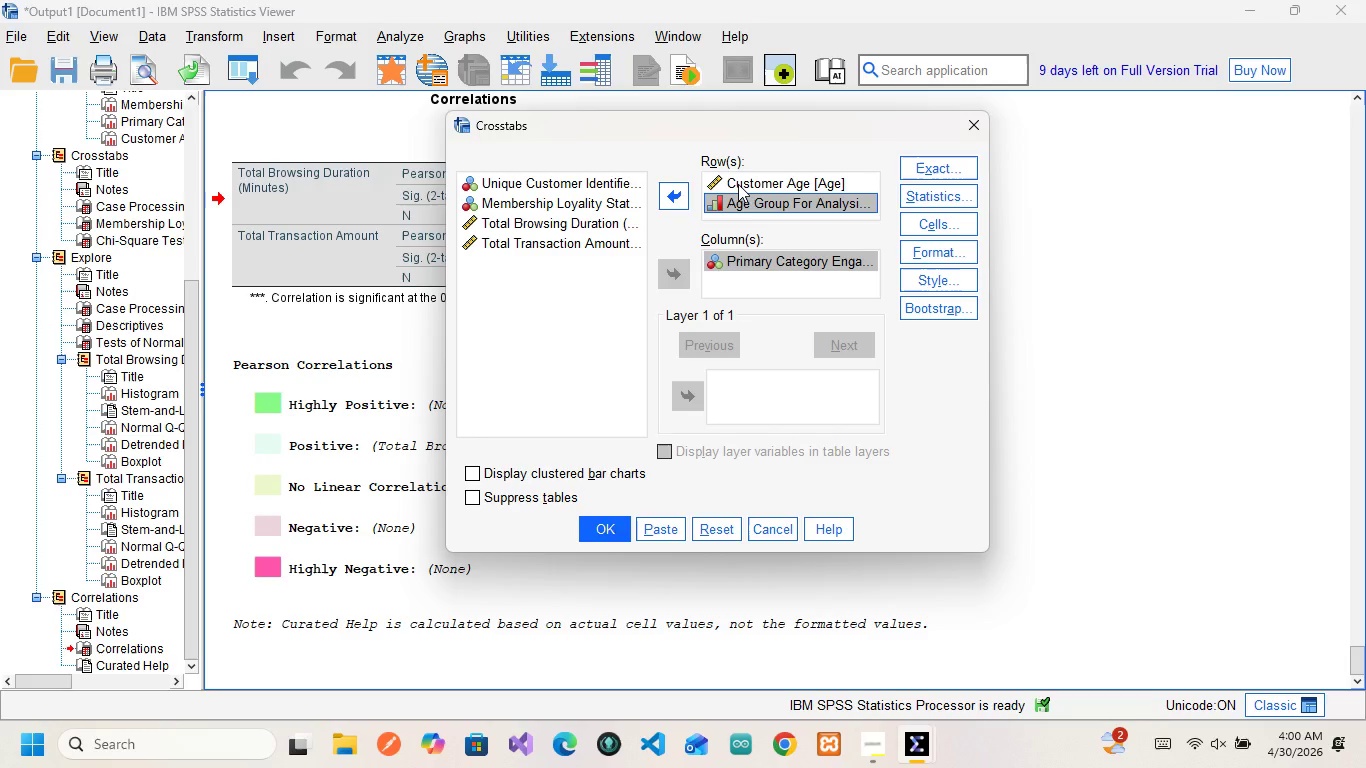 
left_click([738, 184])
 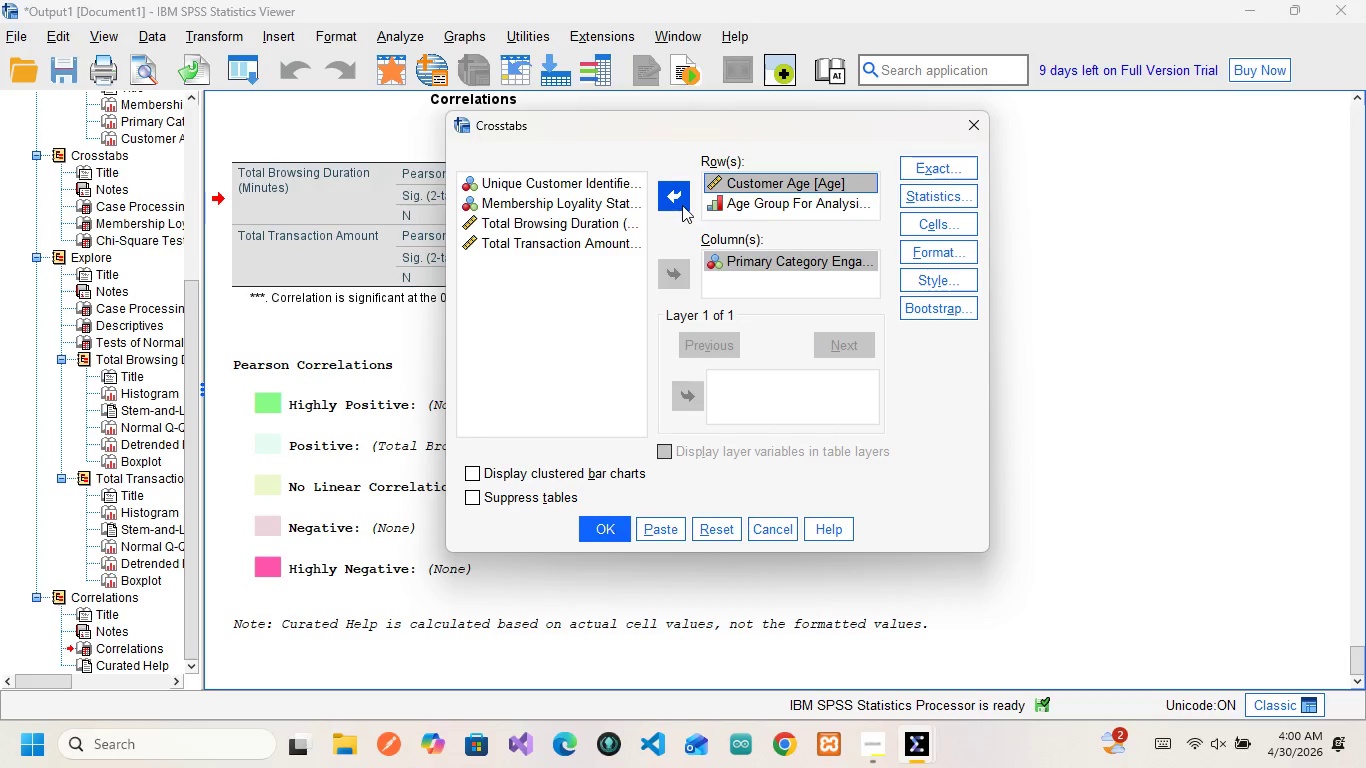 
left_click([682, 203])
 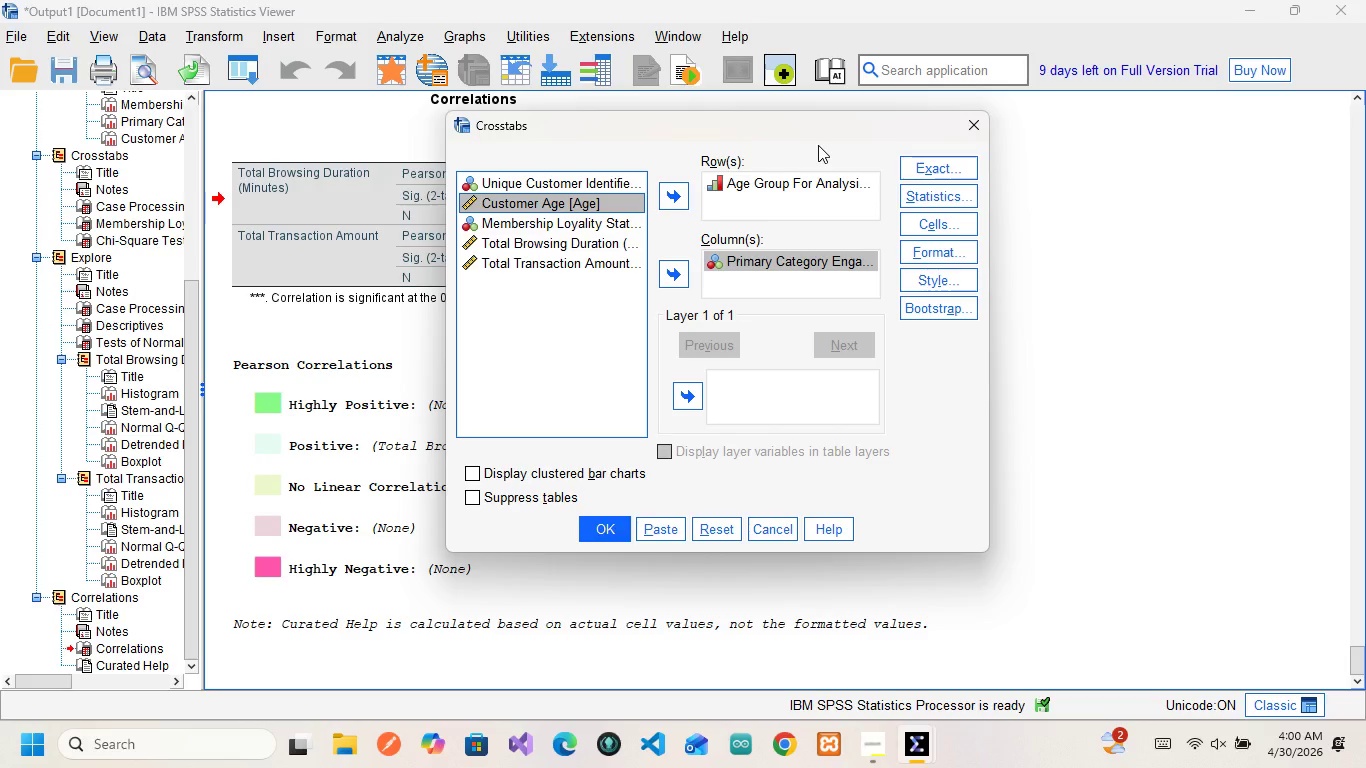 
wait(8.03)
 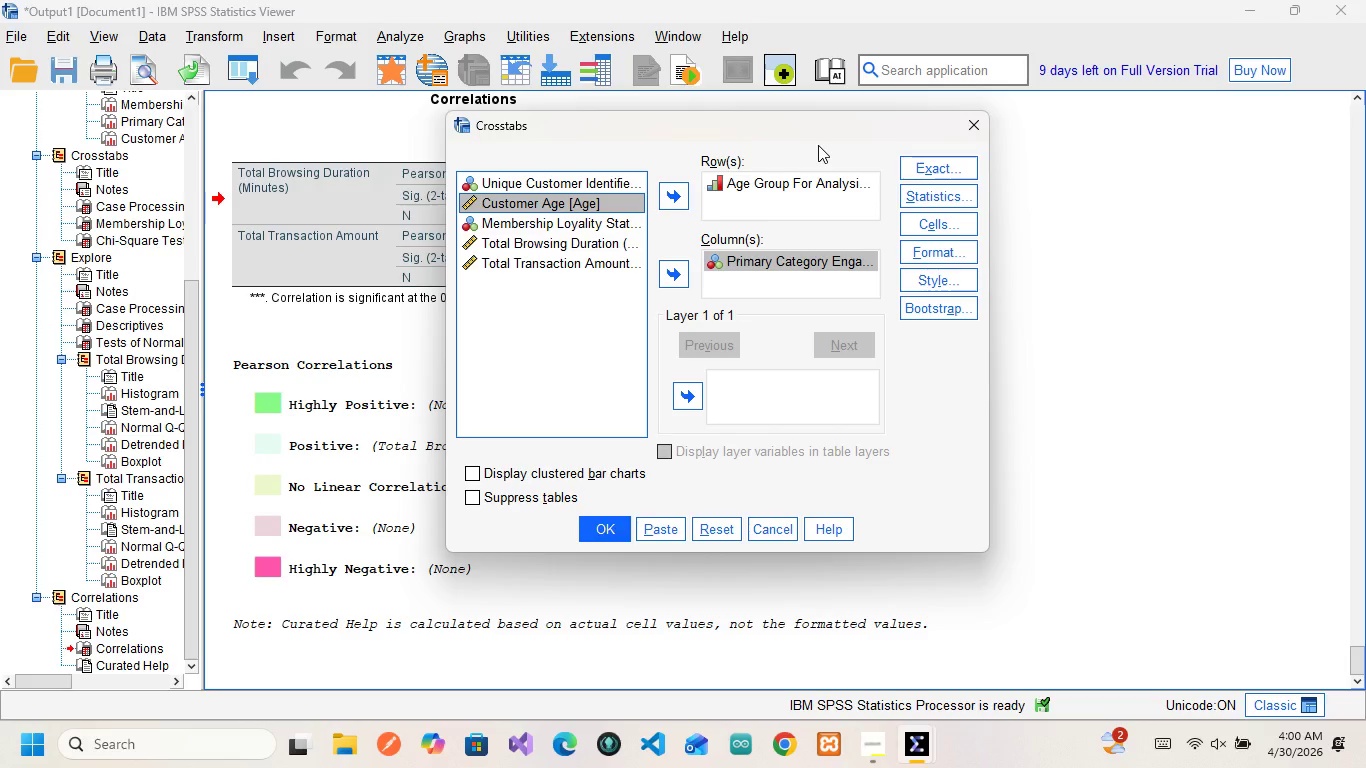 
left_click([941, 202])
 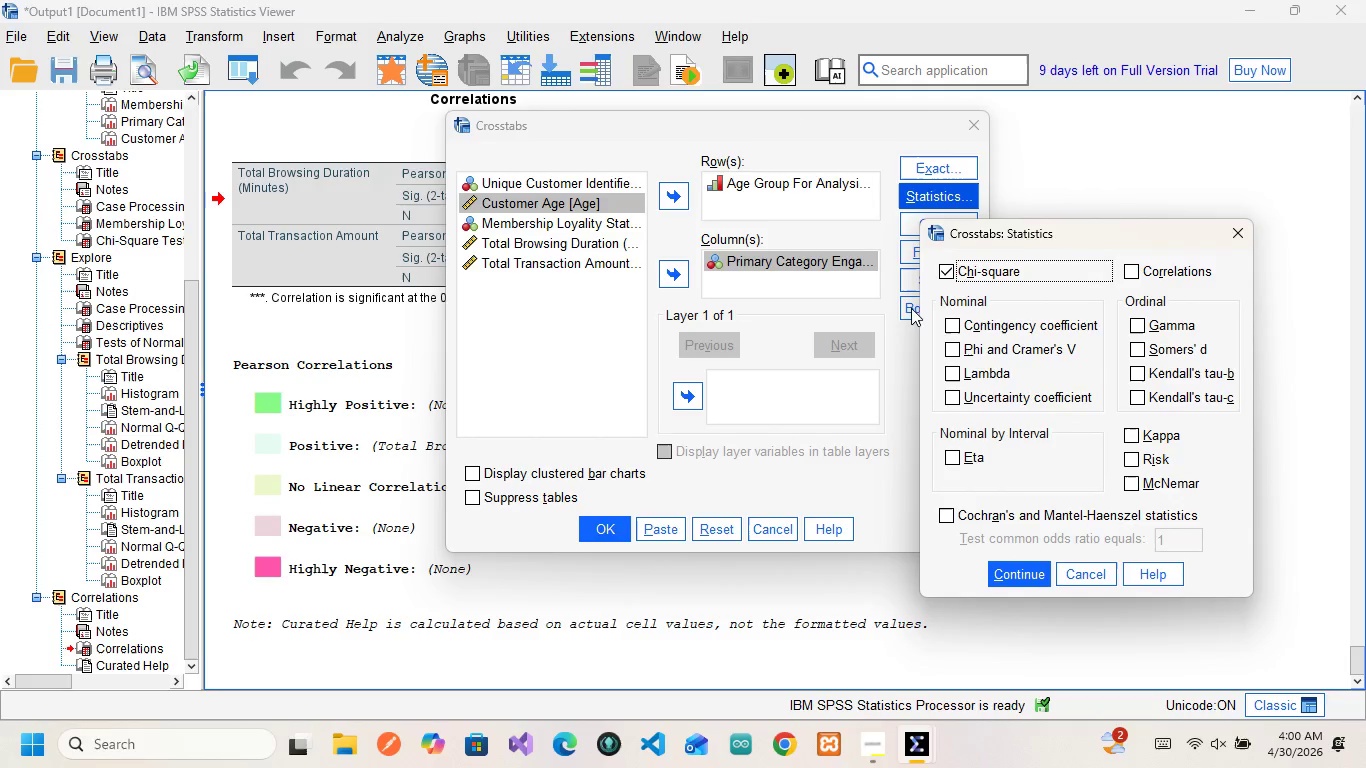 
wait(8.12)
 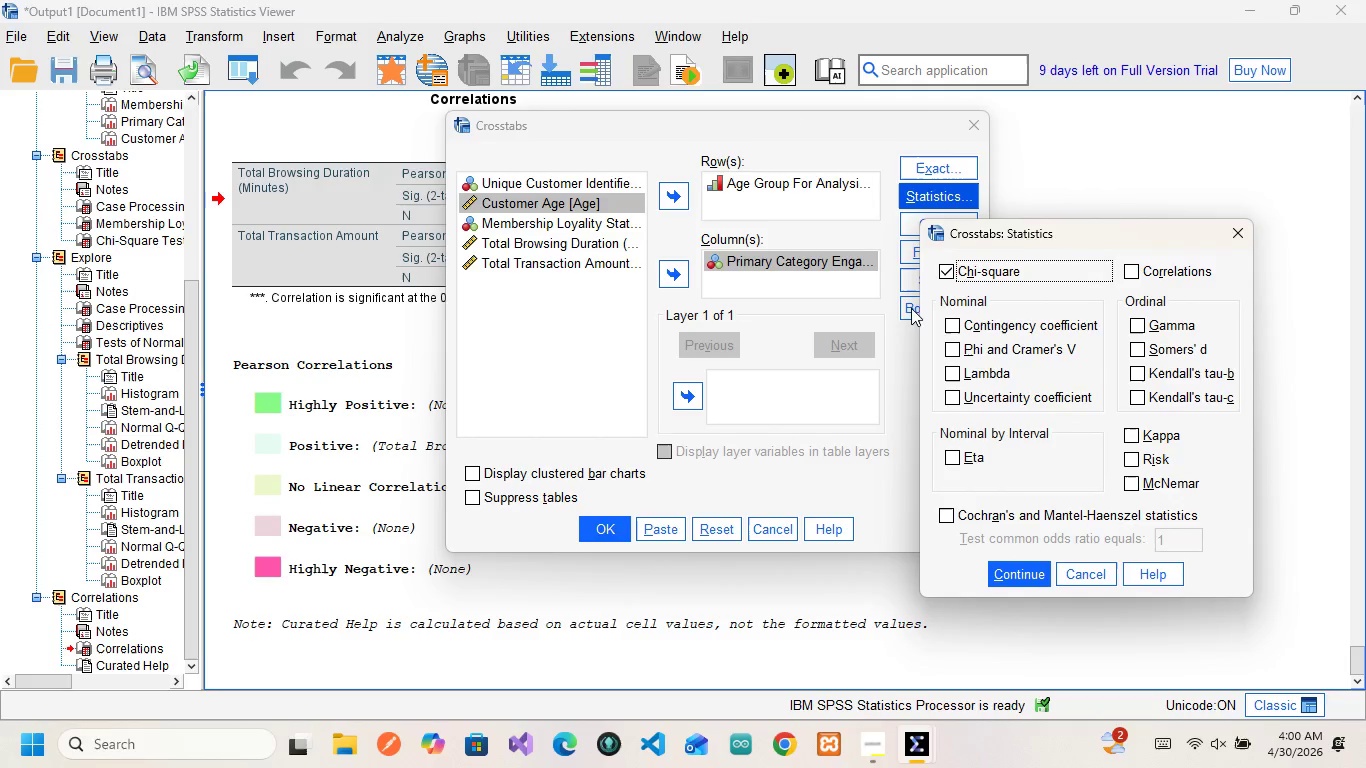 
left_click([1027, 579])
 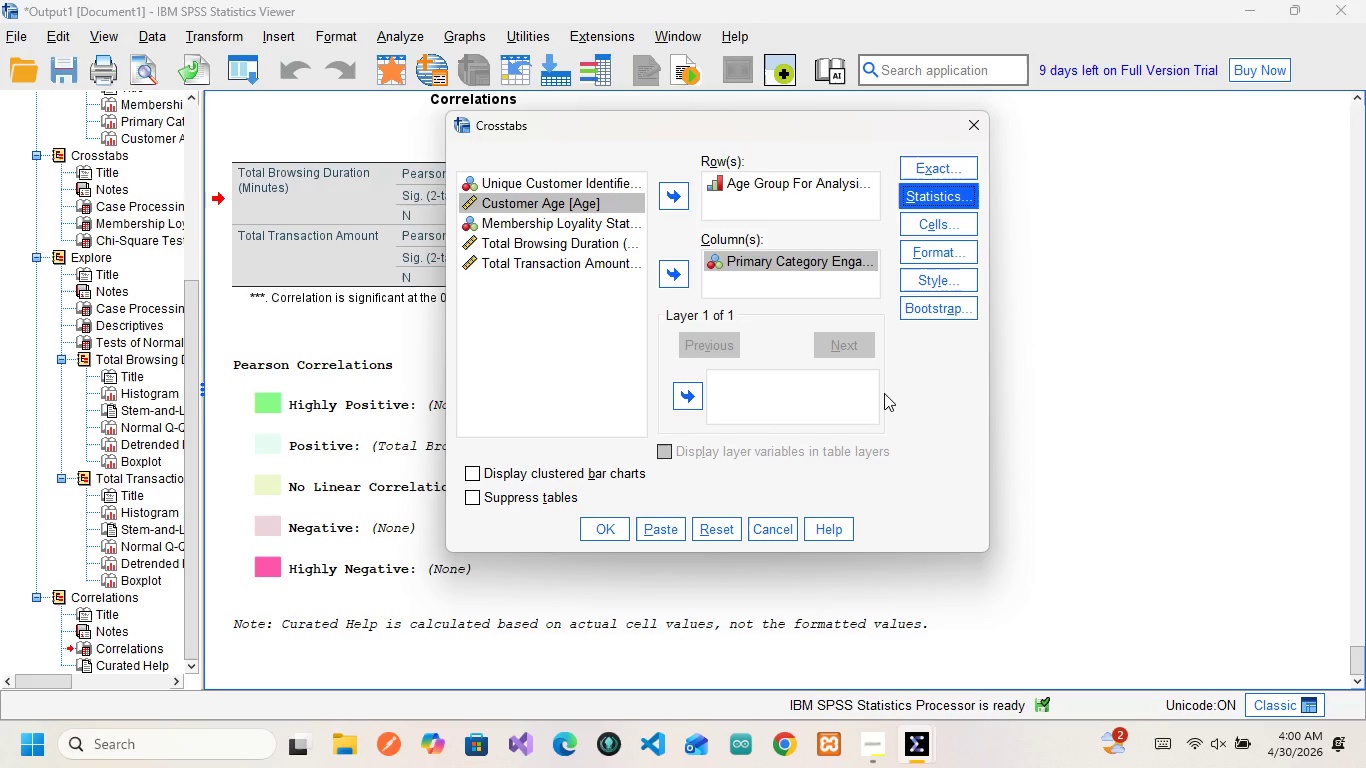 
wait(8.25)
 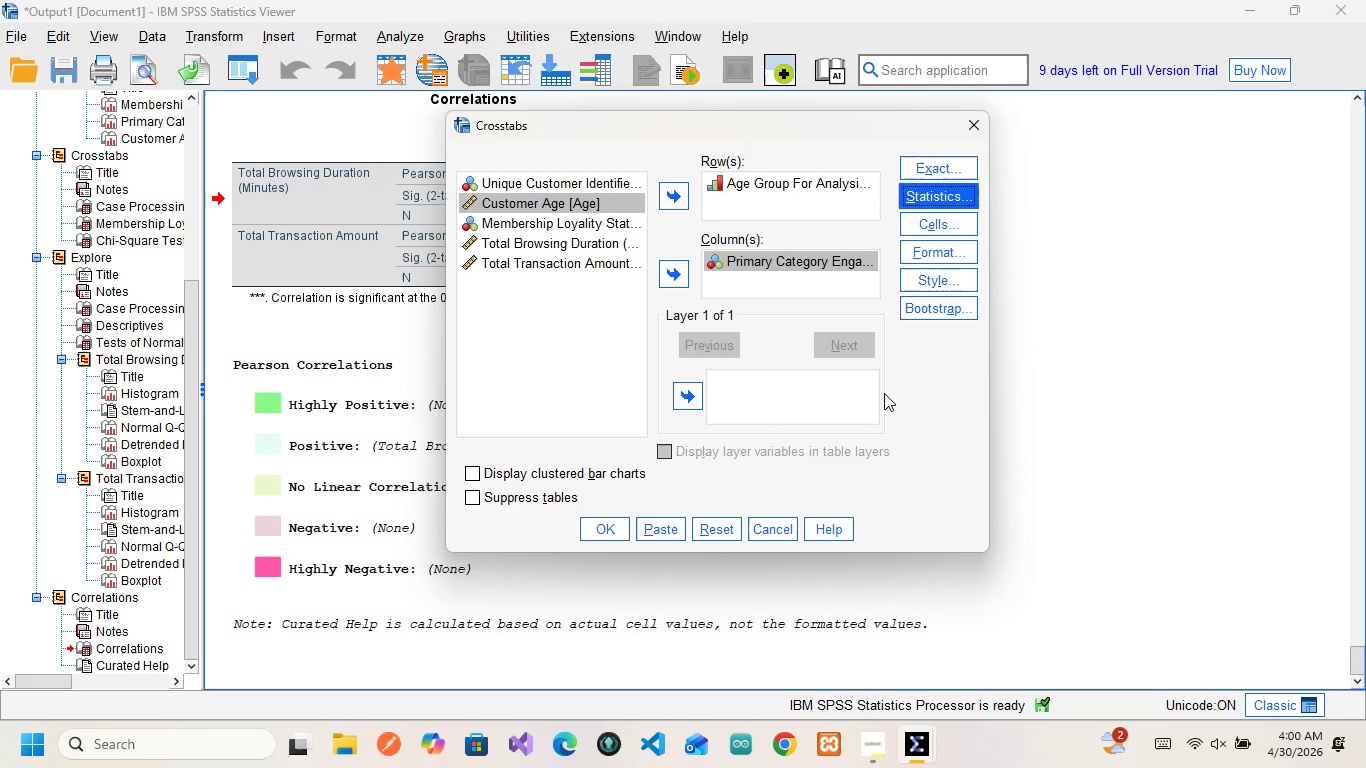 
left_click([661, 523])
 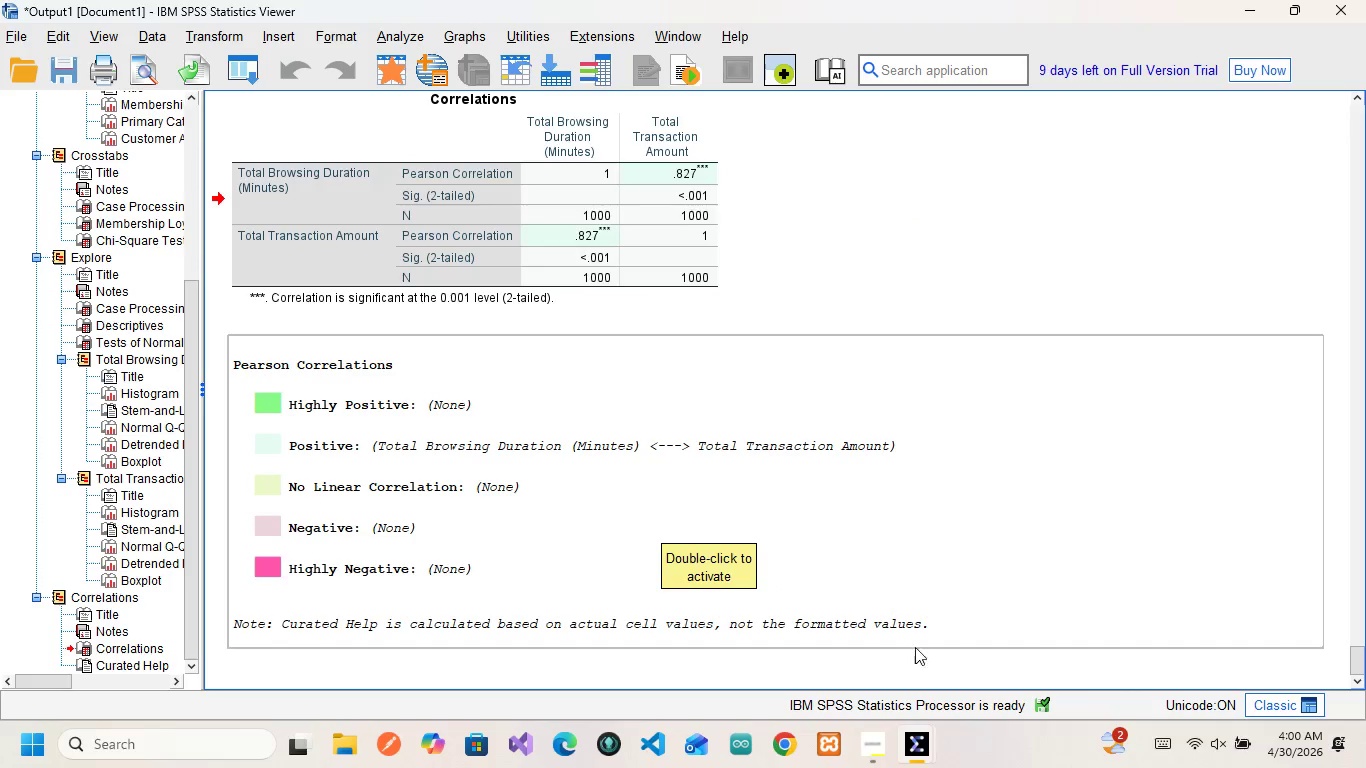 
mouse_move([935, 707])
 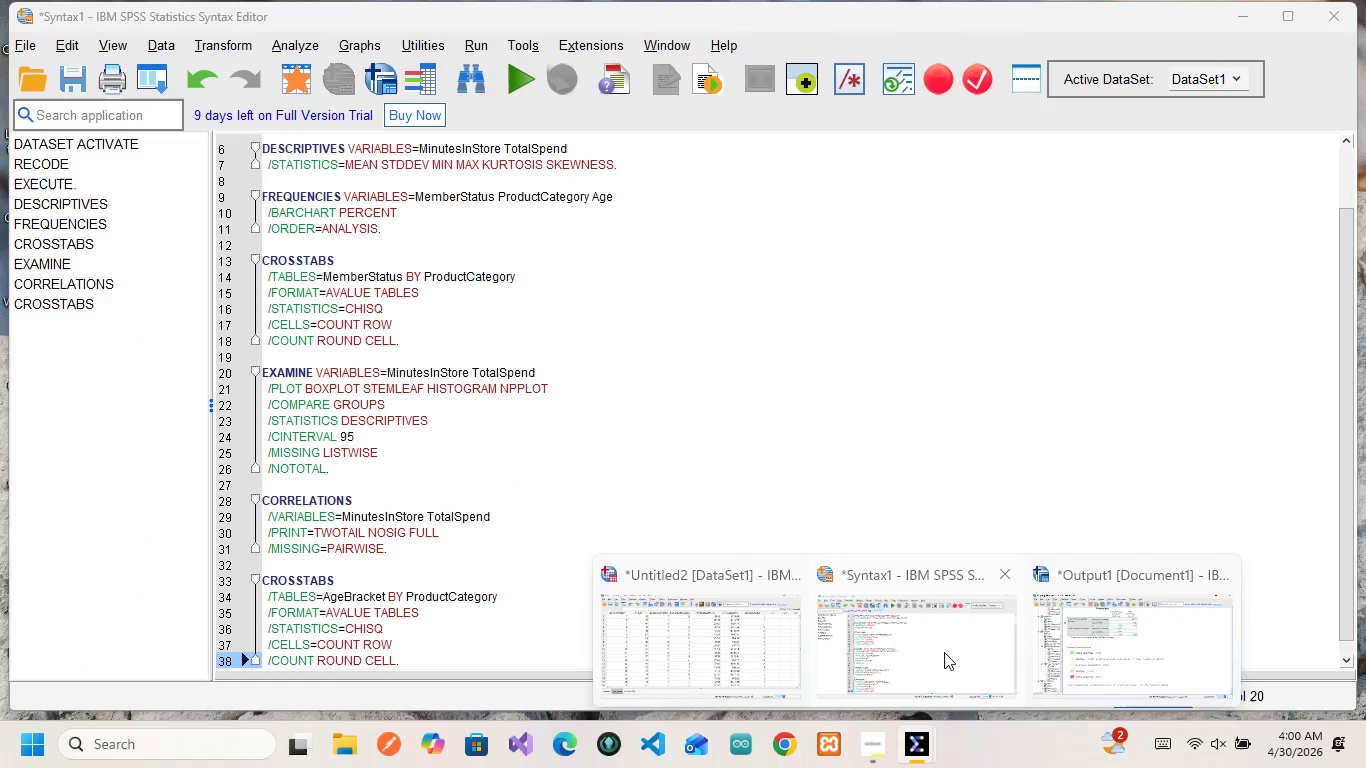 
left_click([944, 652])
 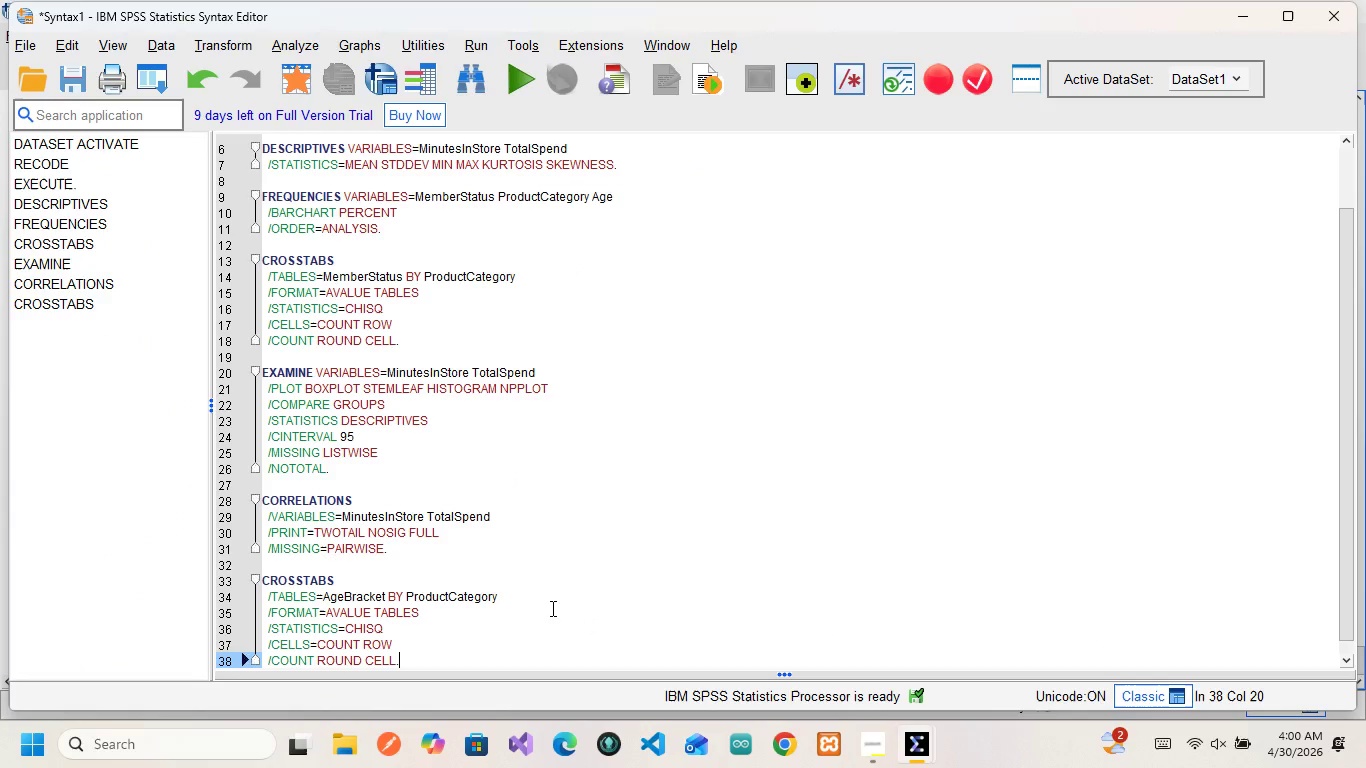 
scroll: coordinate [551, 608], scroll_direction: down, amount: 3.0
 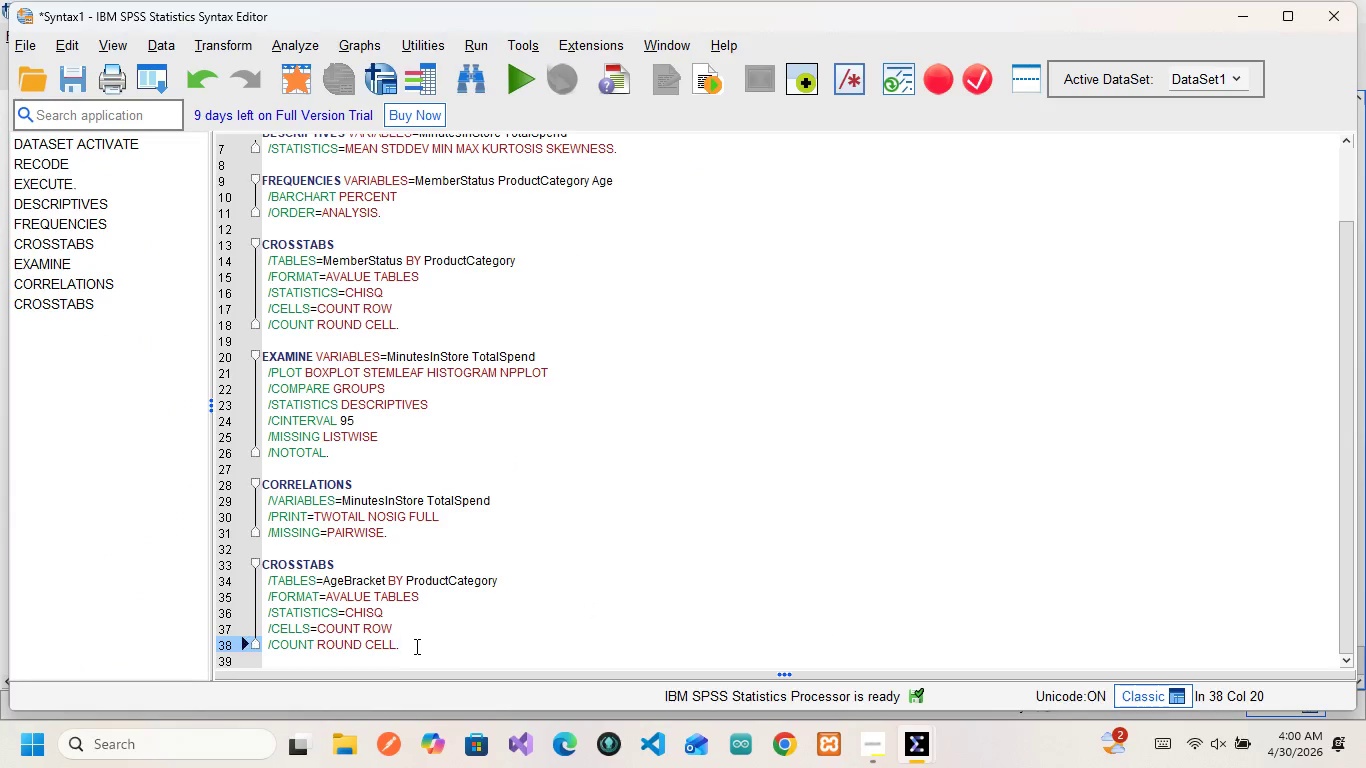 
left_click_drag(start_coordinate=[415, 646], to_coordinate=[261, 563])
 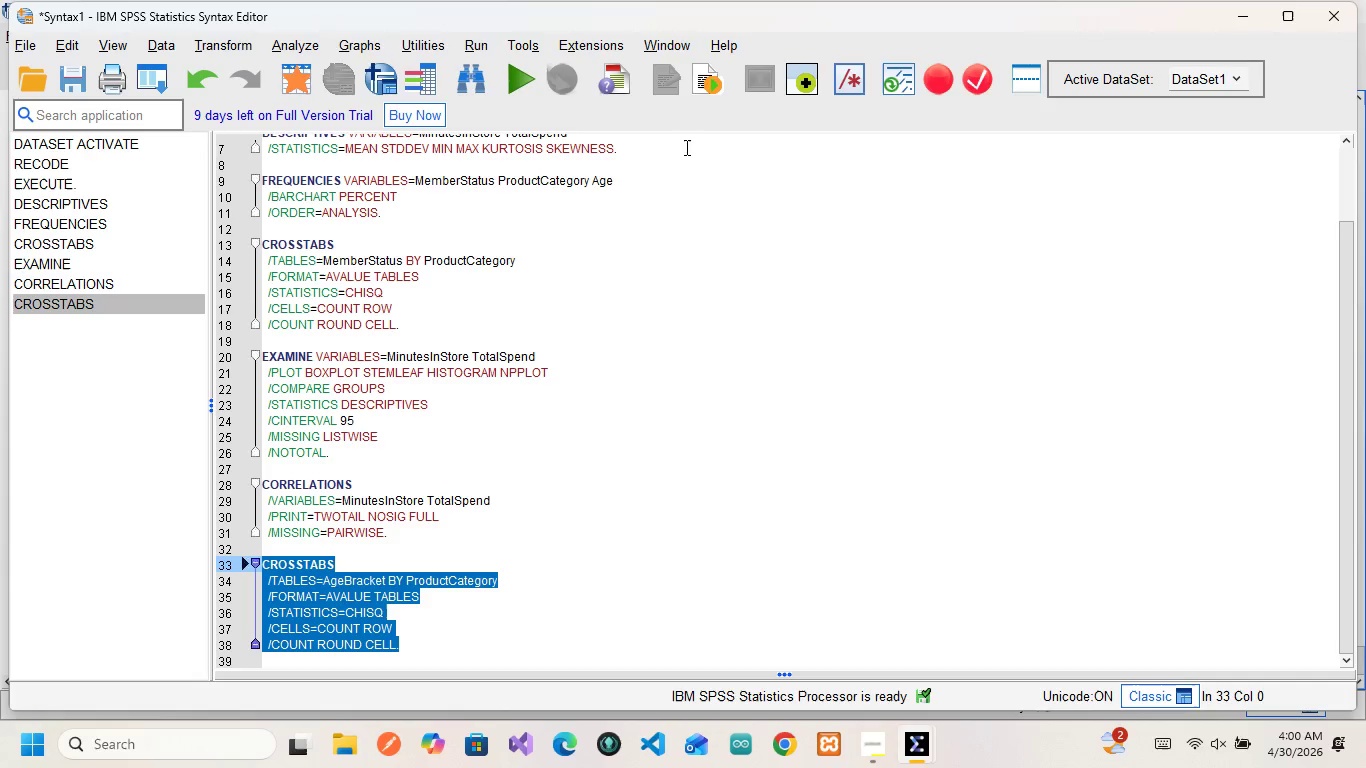 
wait(6.25)
 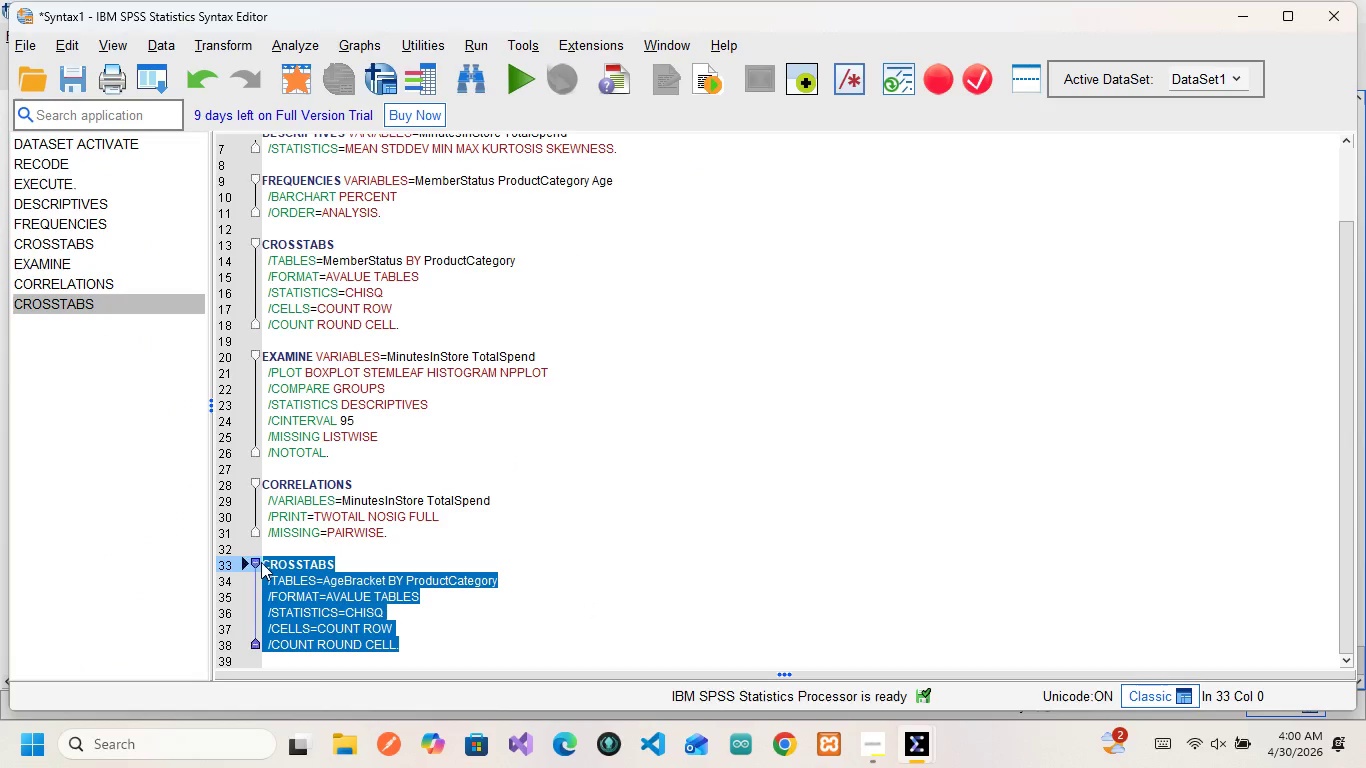 
double_click([505, 72])
 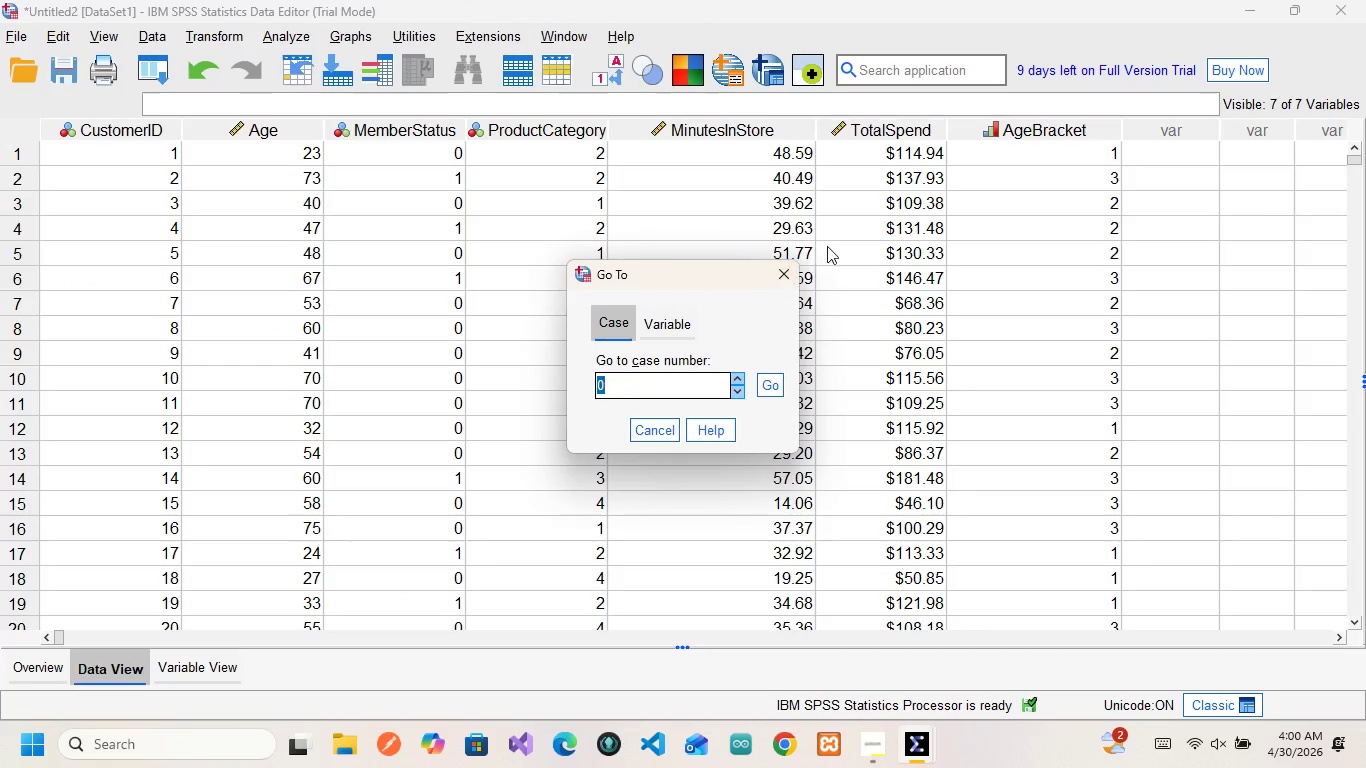 
left_click([791, 260])
 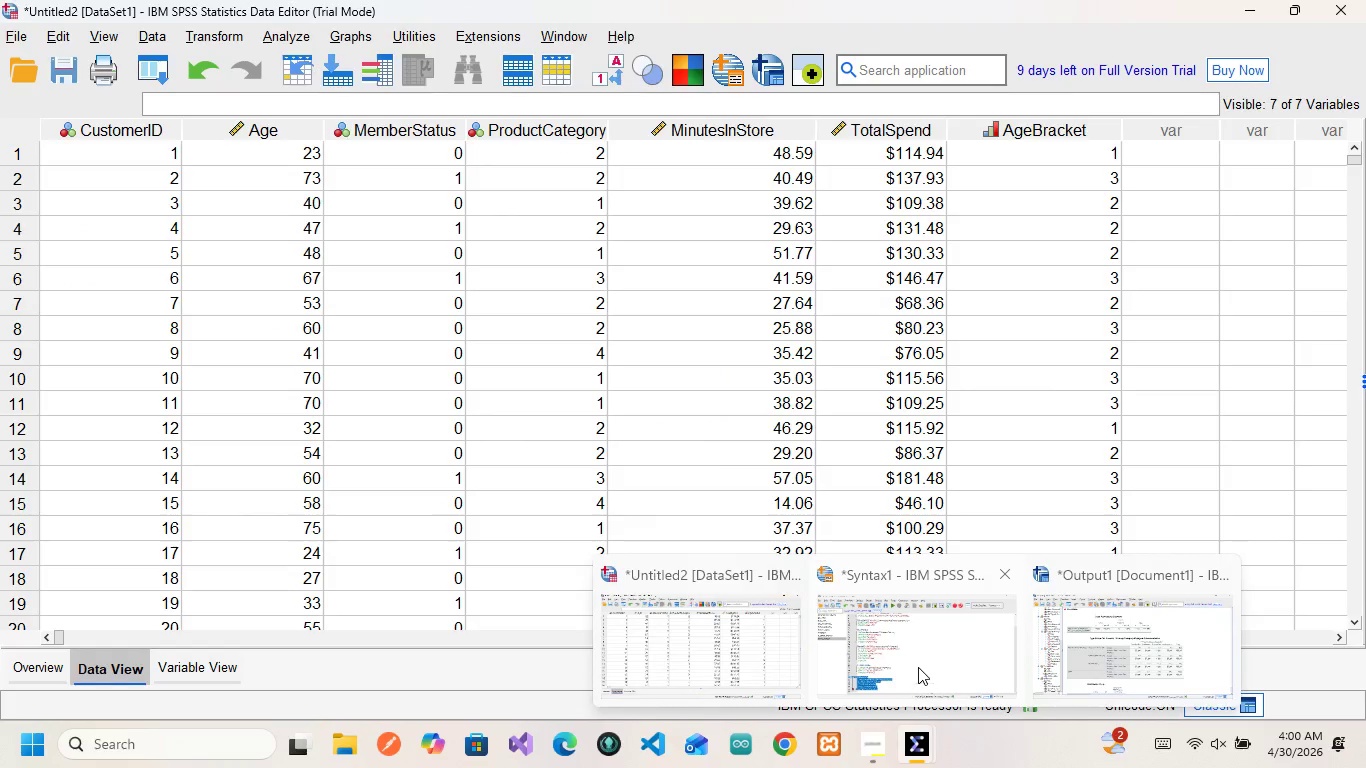 
left_click([1135, 641])
 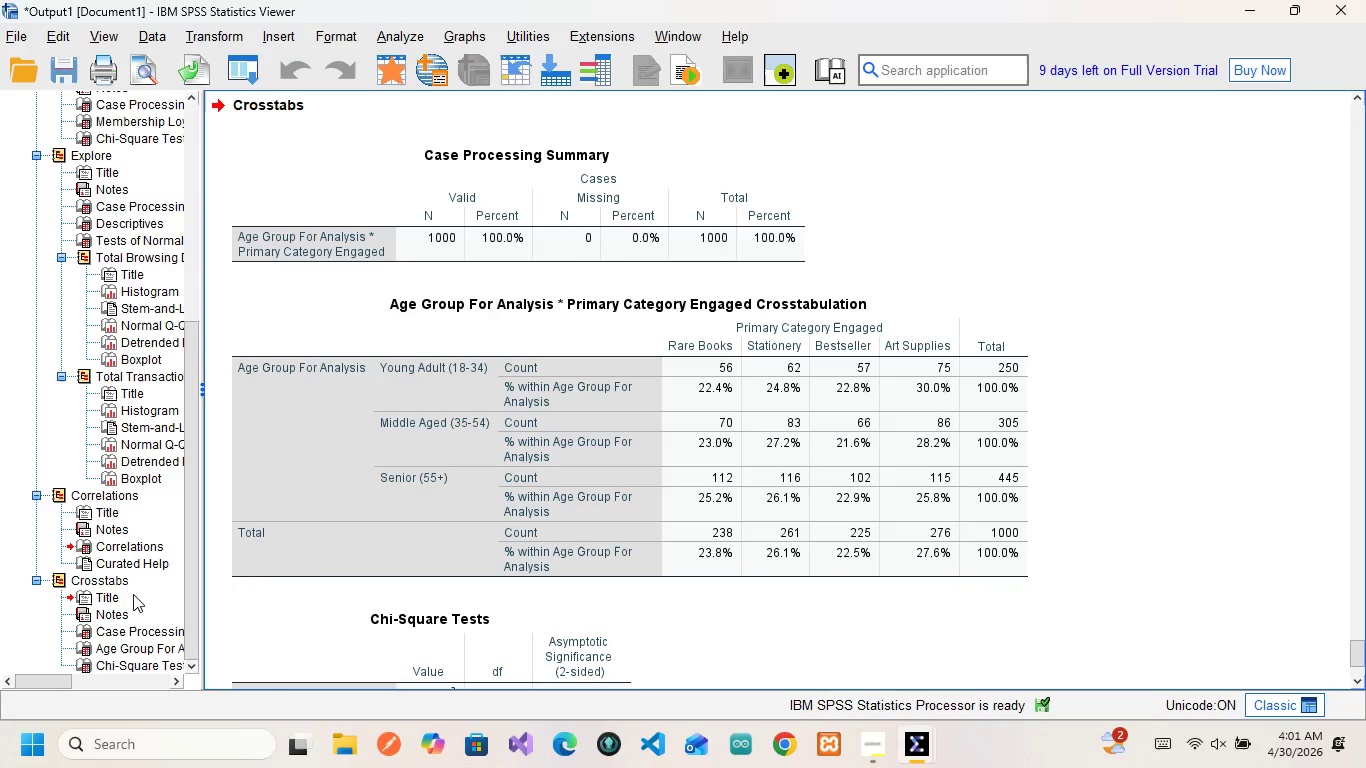 
wait(11.83)
 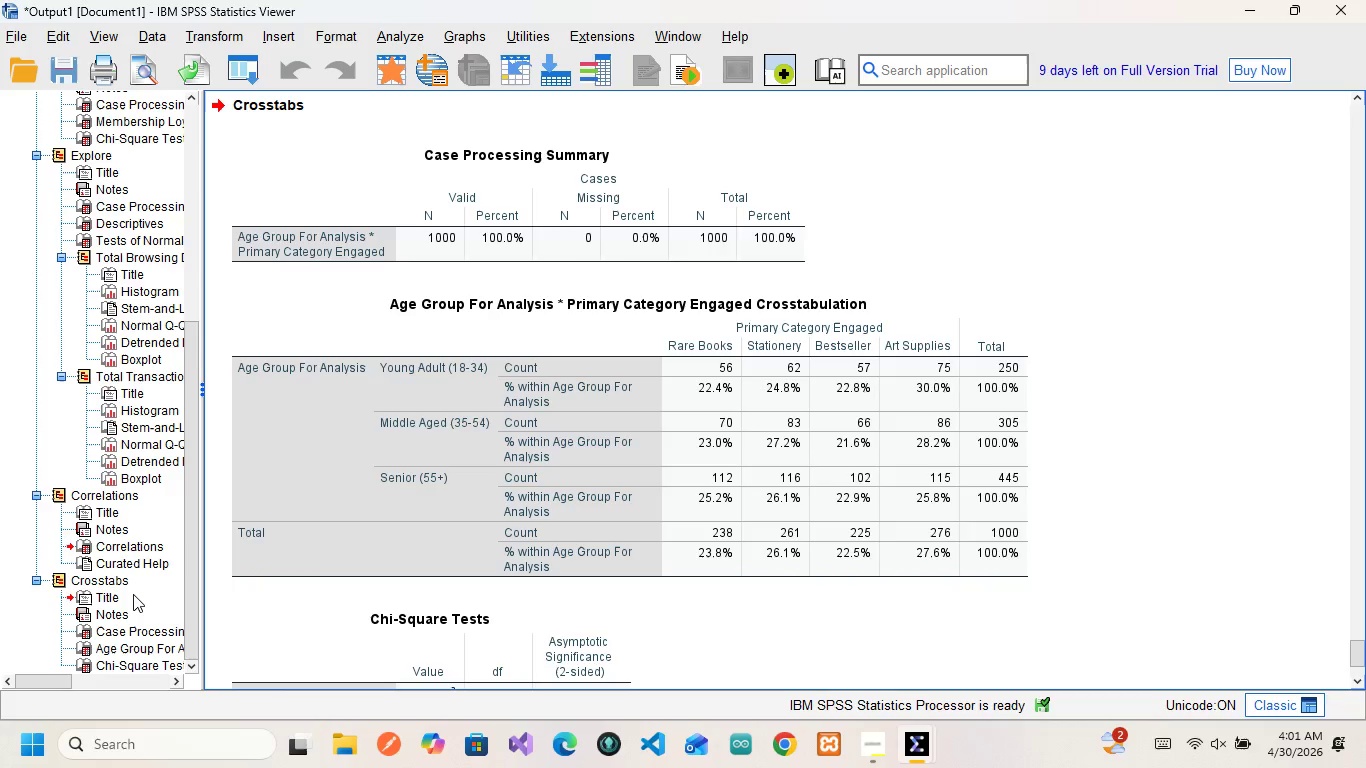 
left_click([105, 579])
 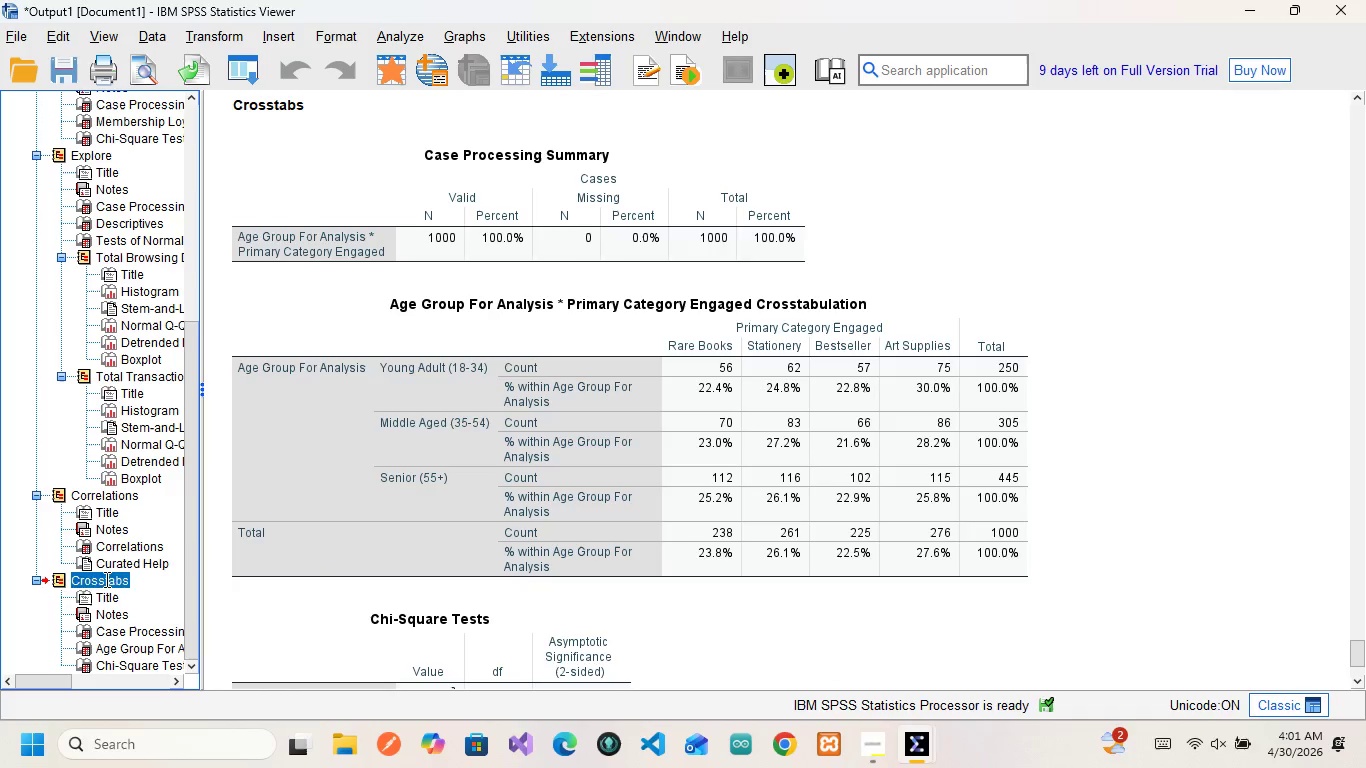 
double_click([105, 579])
 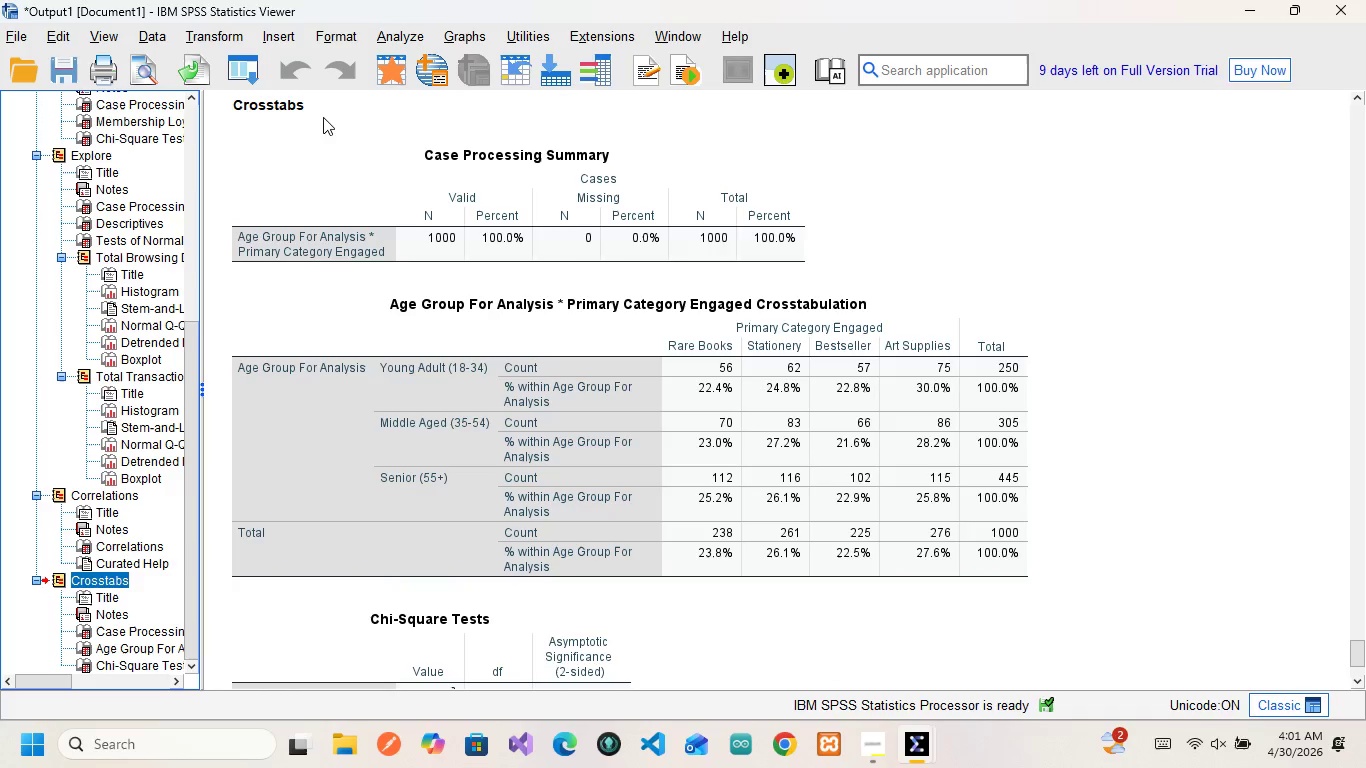 
left_click([290, 101])
 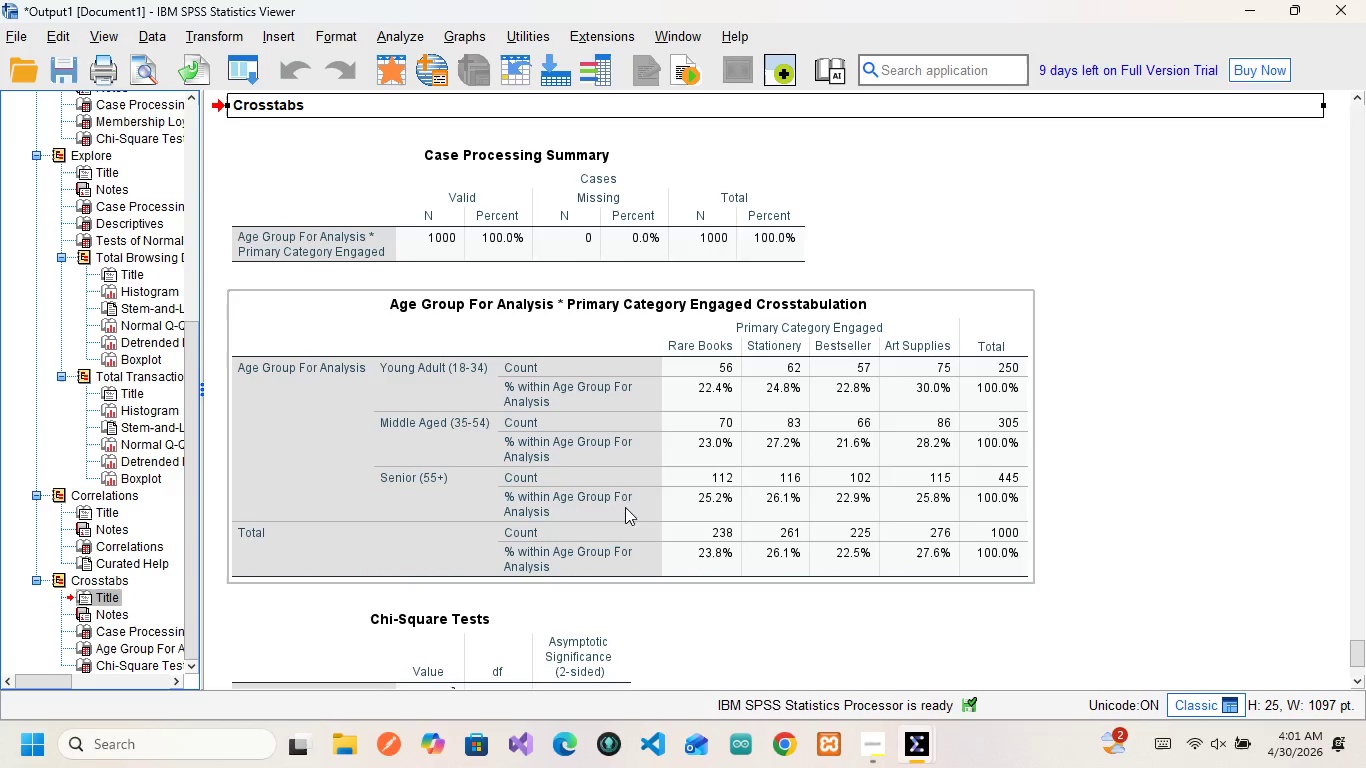 
wait(50.88)
 